 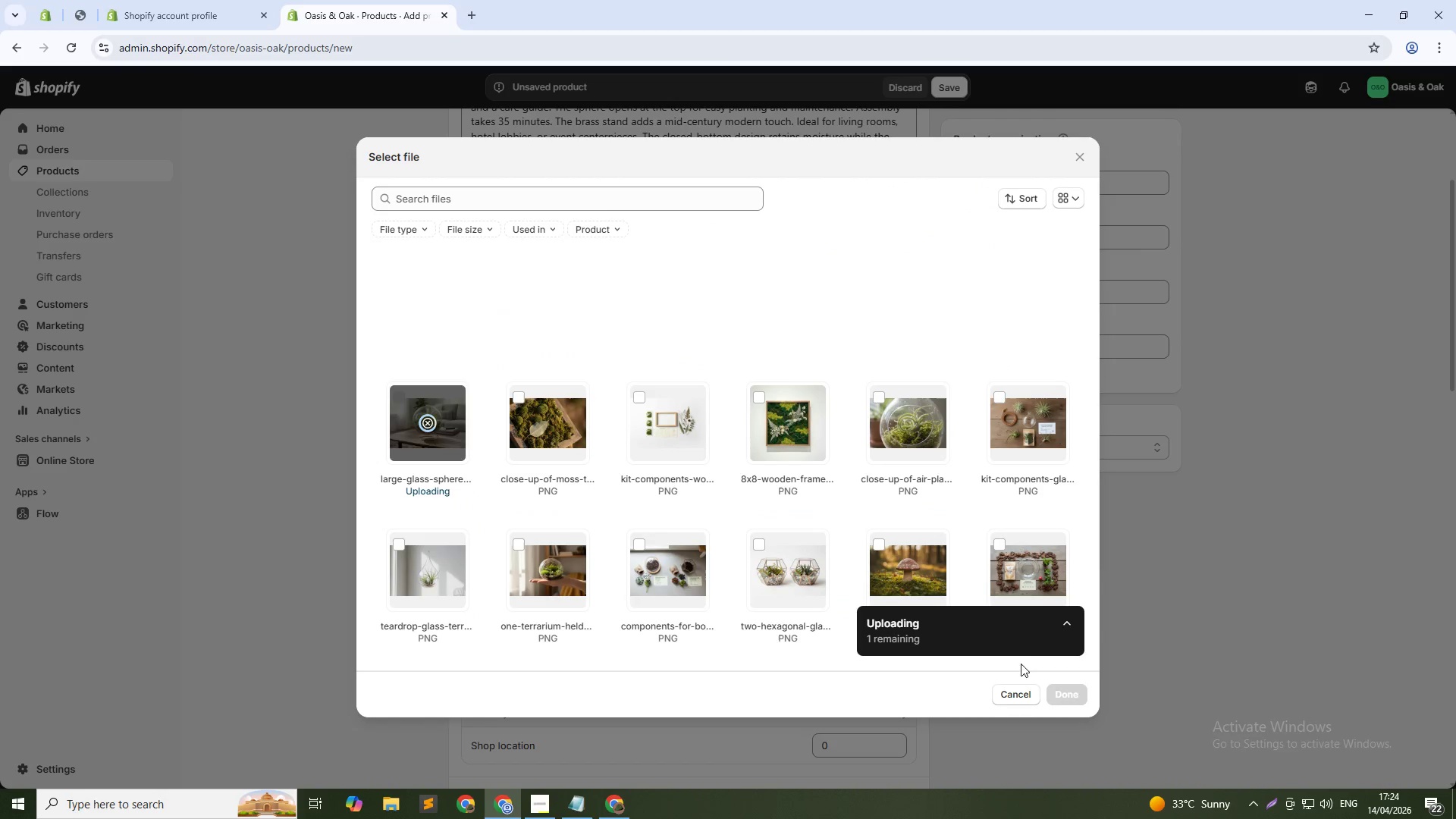 
left_click([777, 293])
 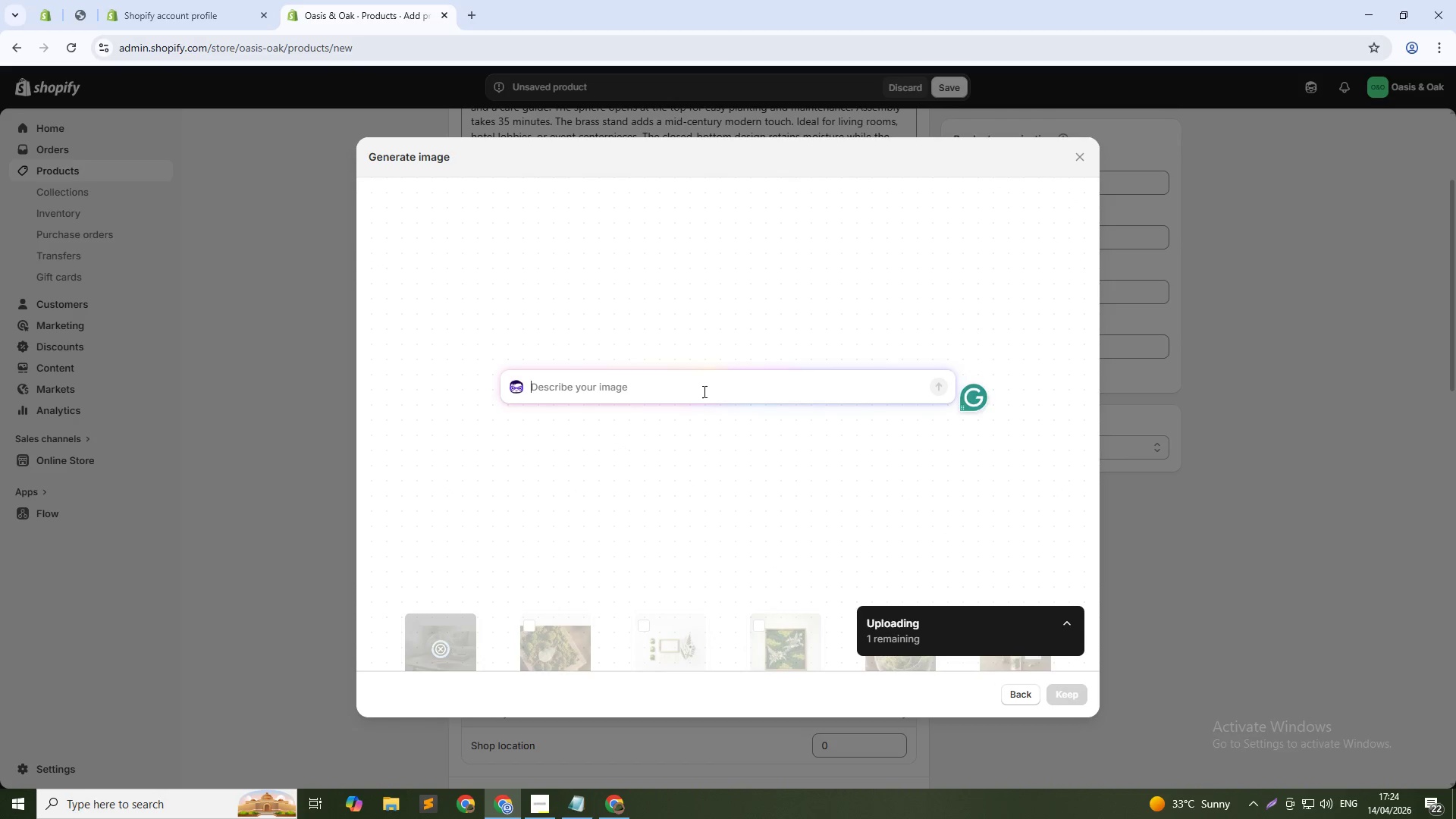 
type(Compoe)
key(Backspace)
type(nents: glass sphere, brasss s)
key(Backspace)
key(Backspace)
key(Backspace)
type( stnad, plant in pots, soil, snad, )
 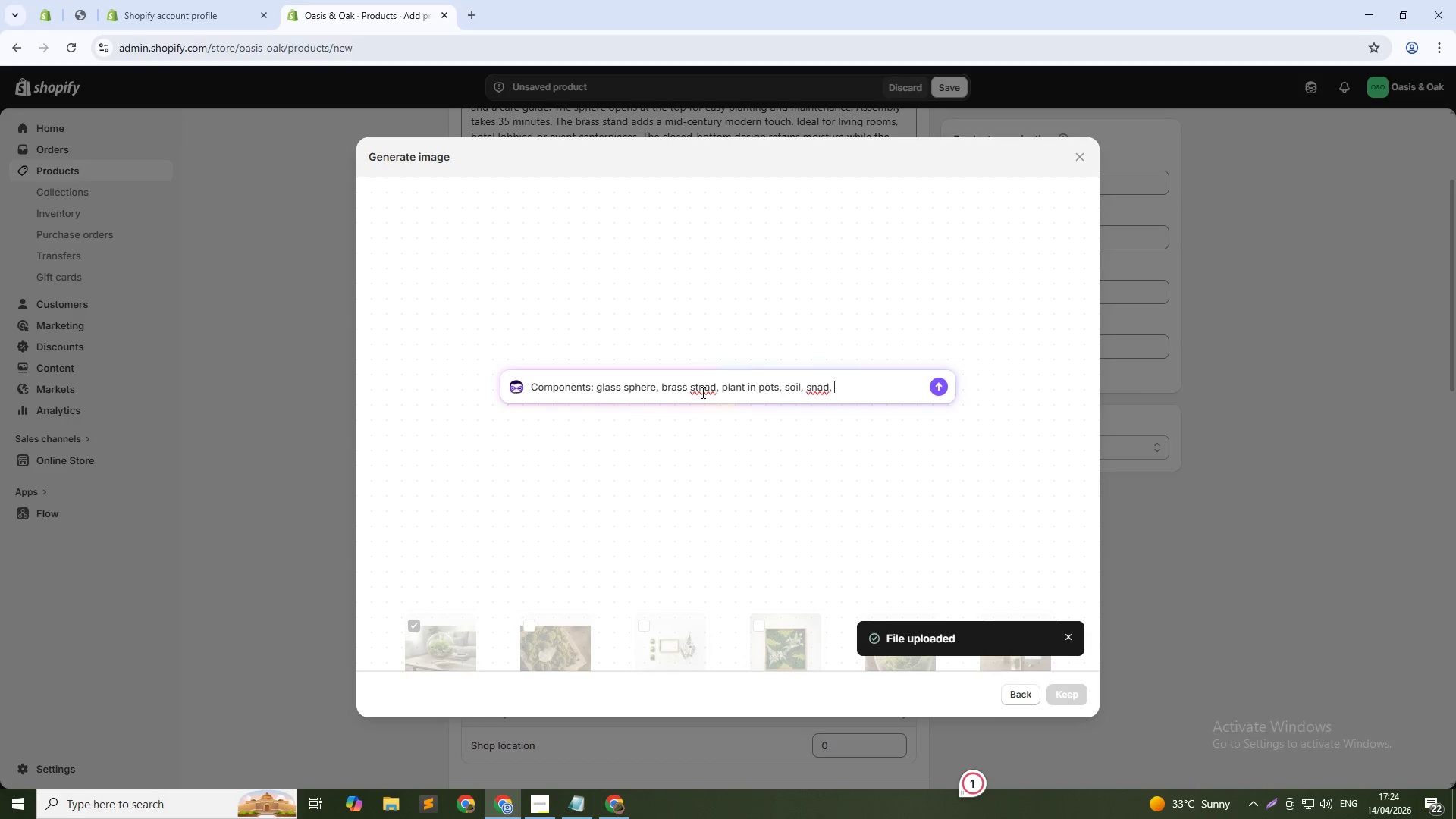 
left_click([707, 386])
 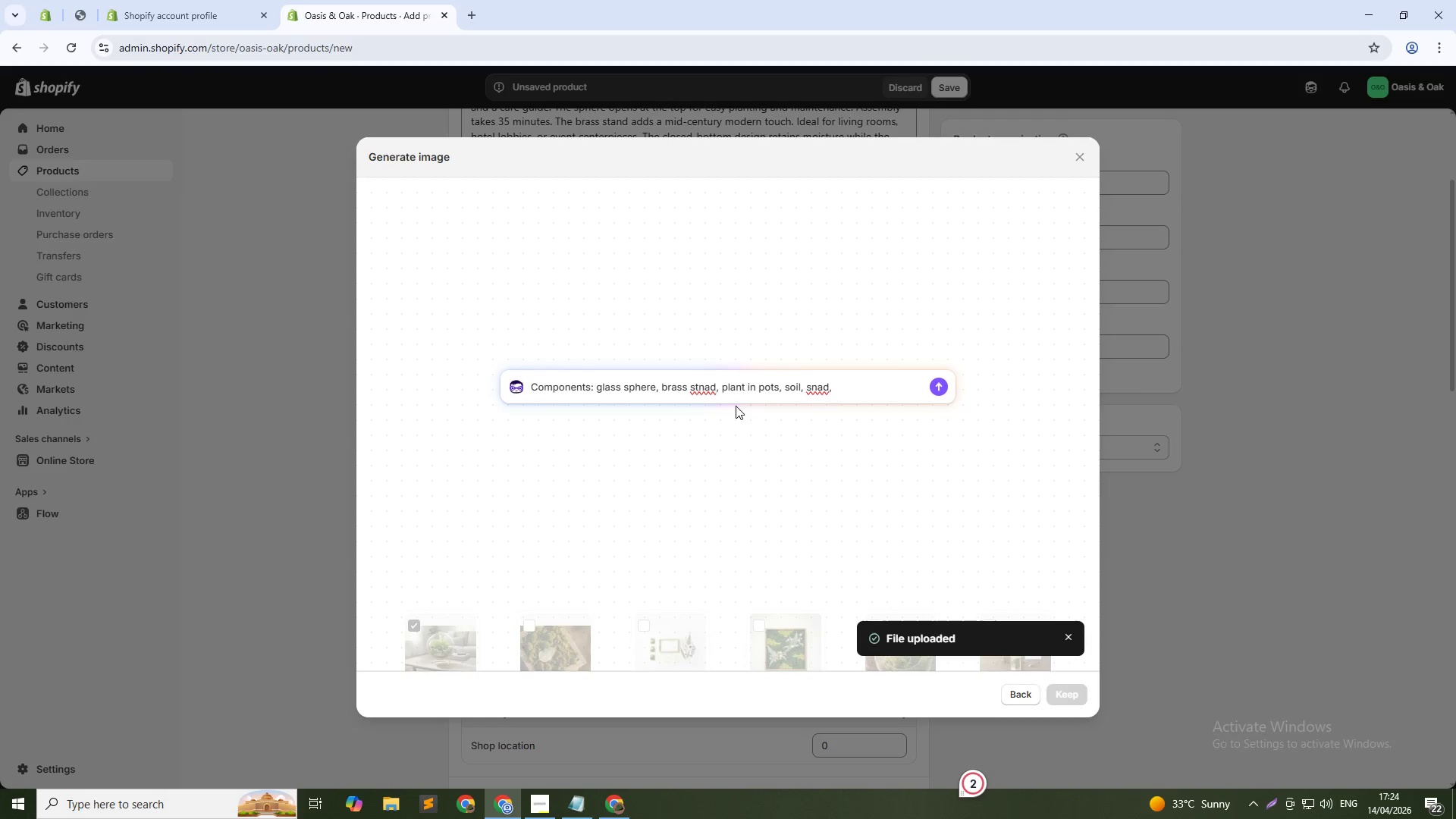 
key(A)
 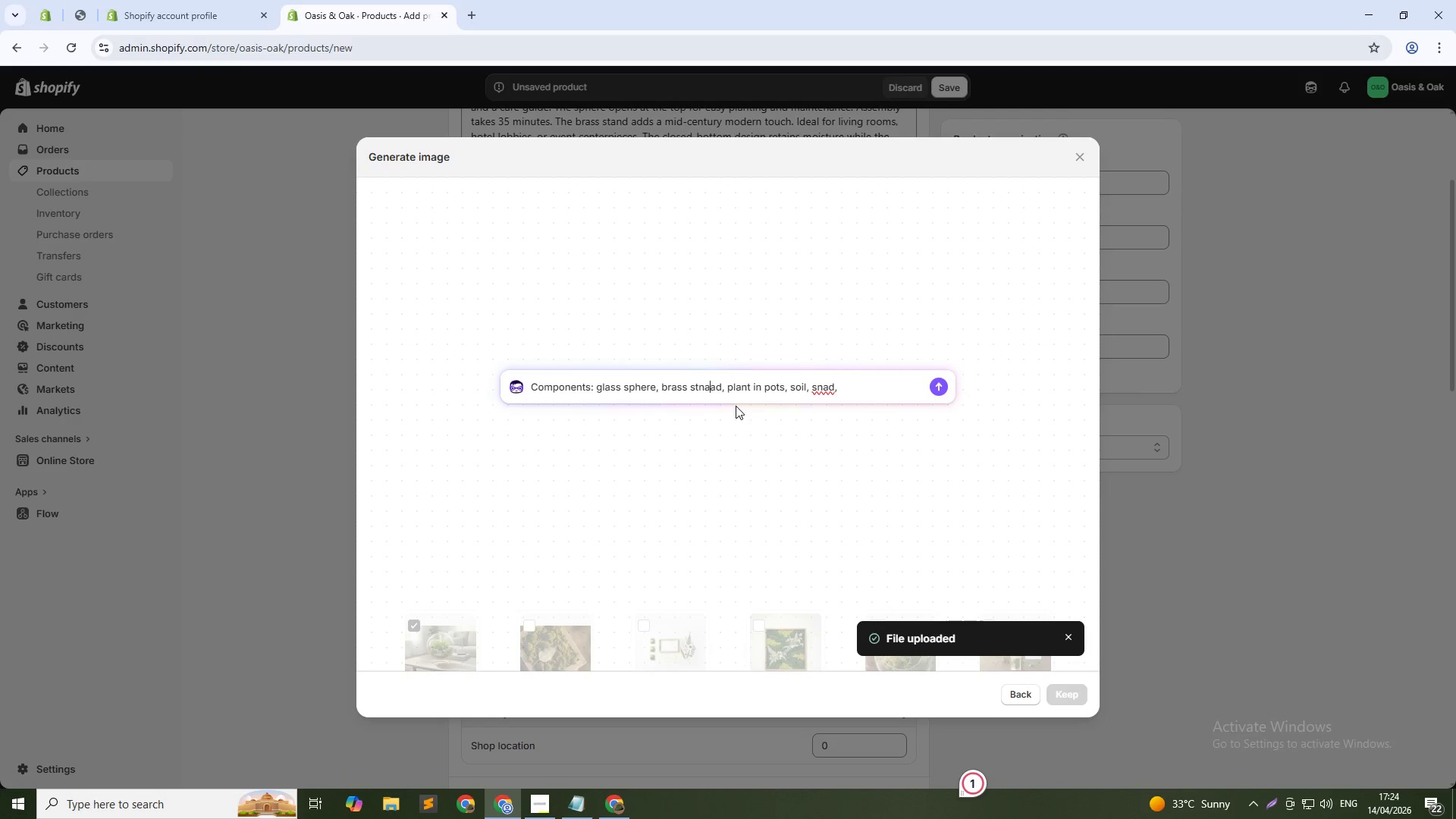 
key(ArrowRight)
 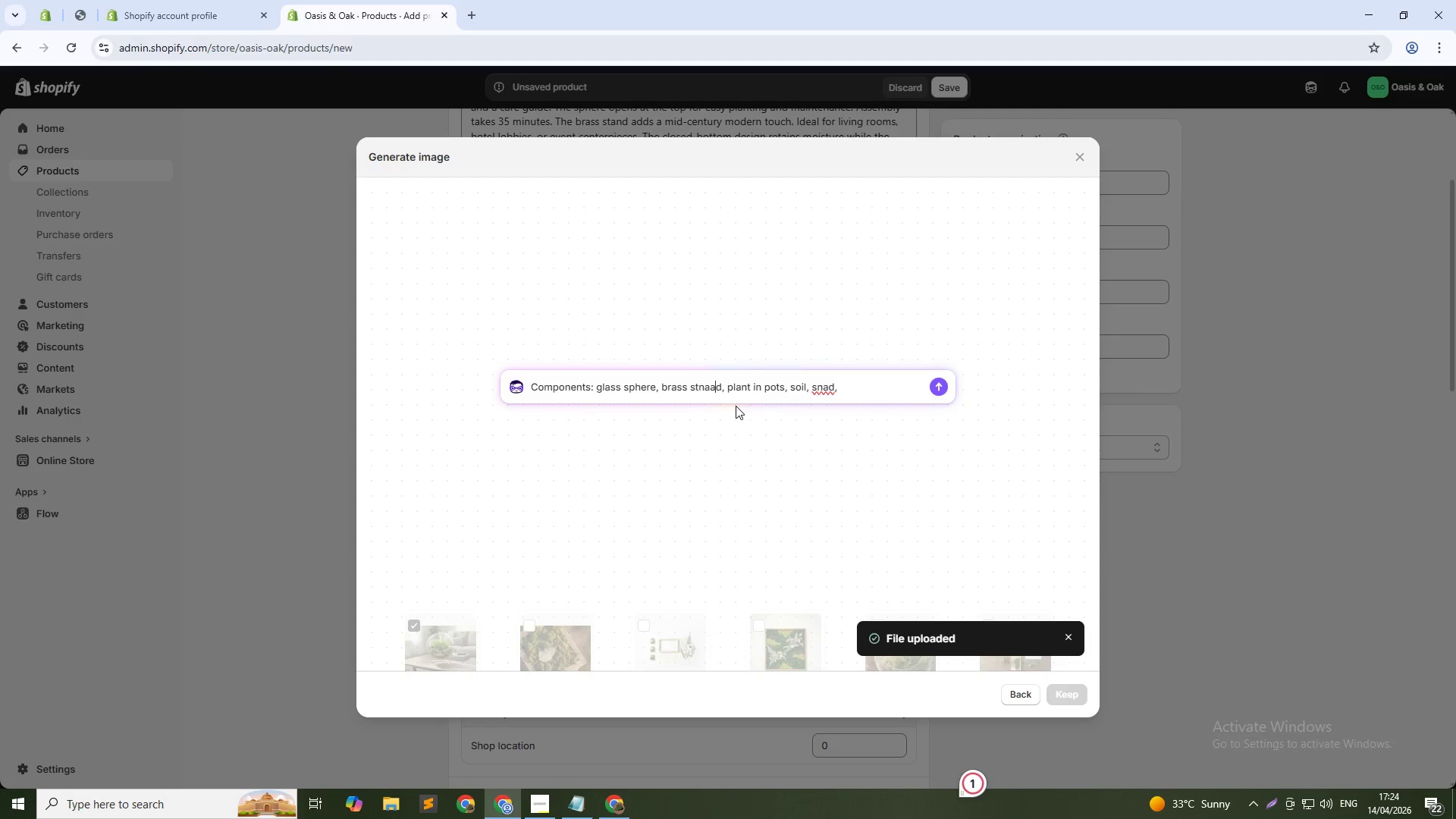 
key(Backspace)
 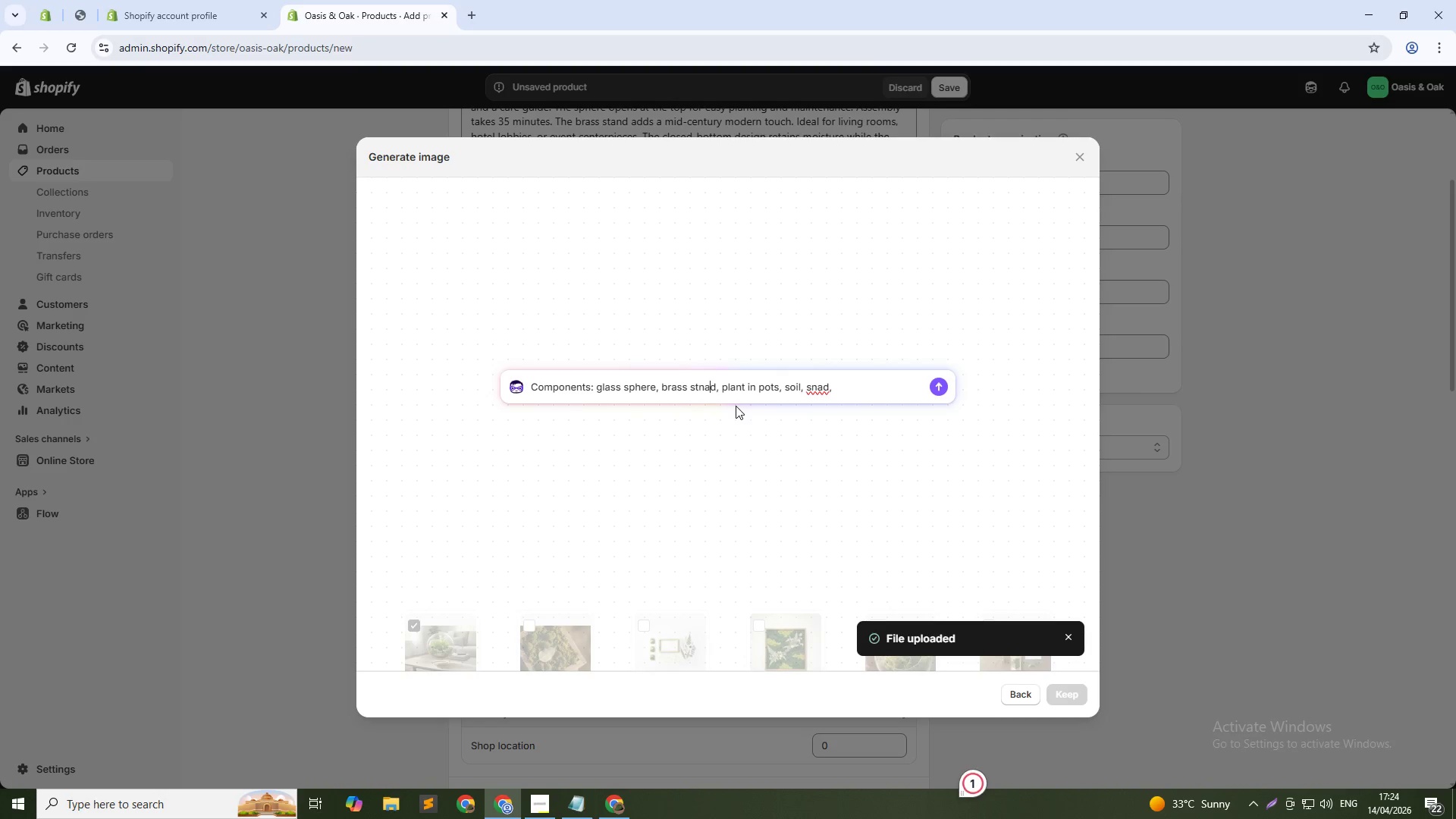 
key(ArrowLeft)
 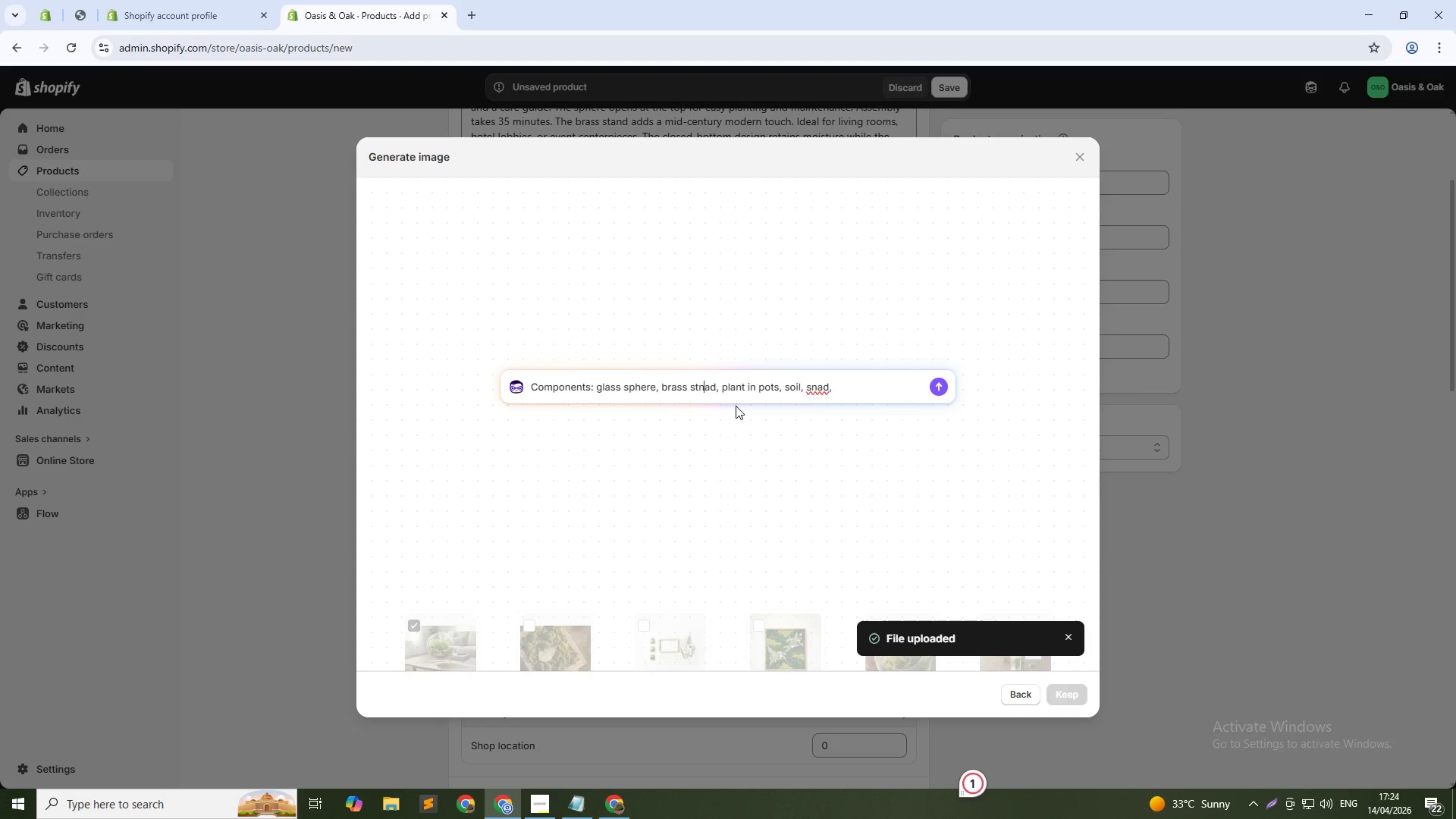 
key(ArrowLeft)
 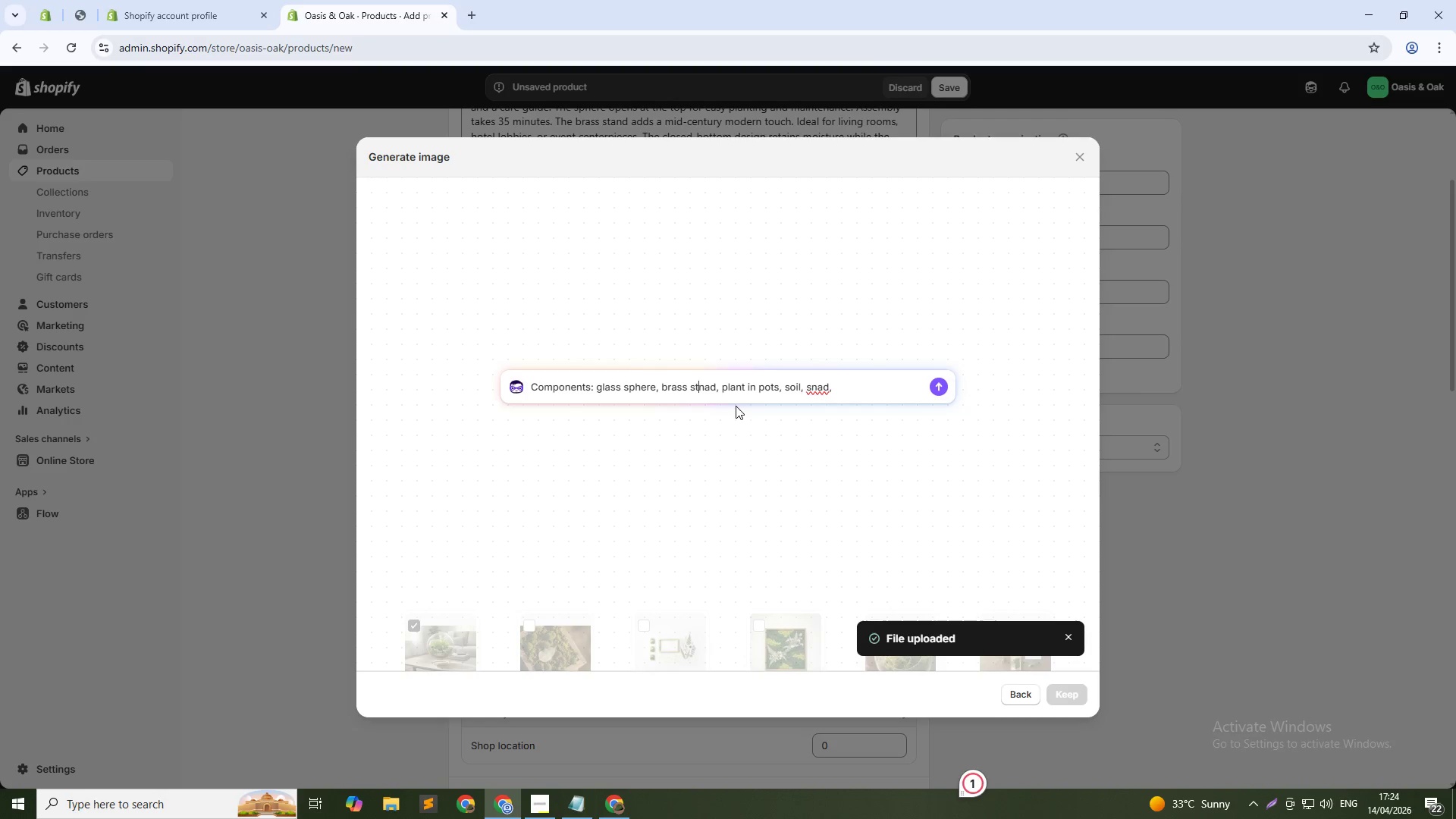 
key(A)
 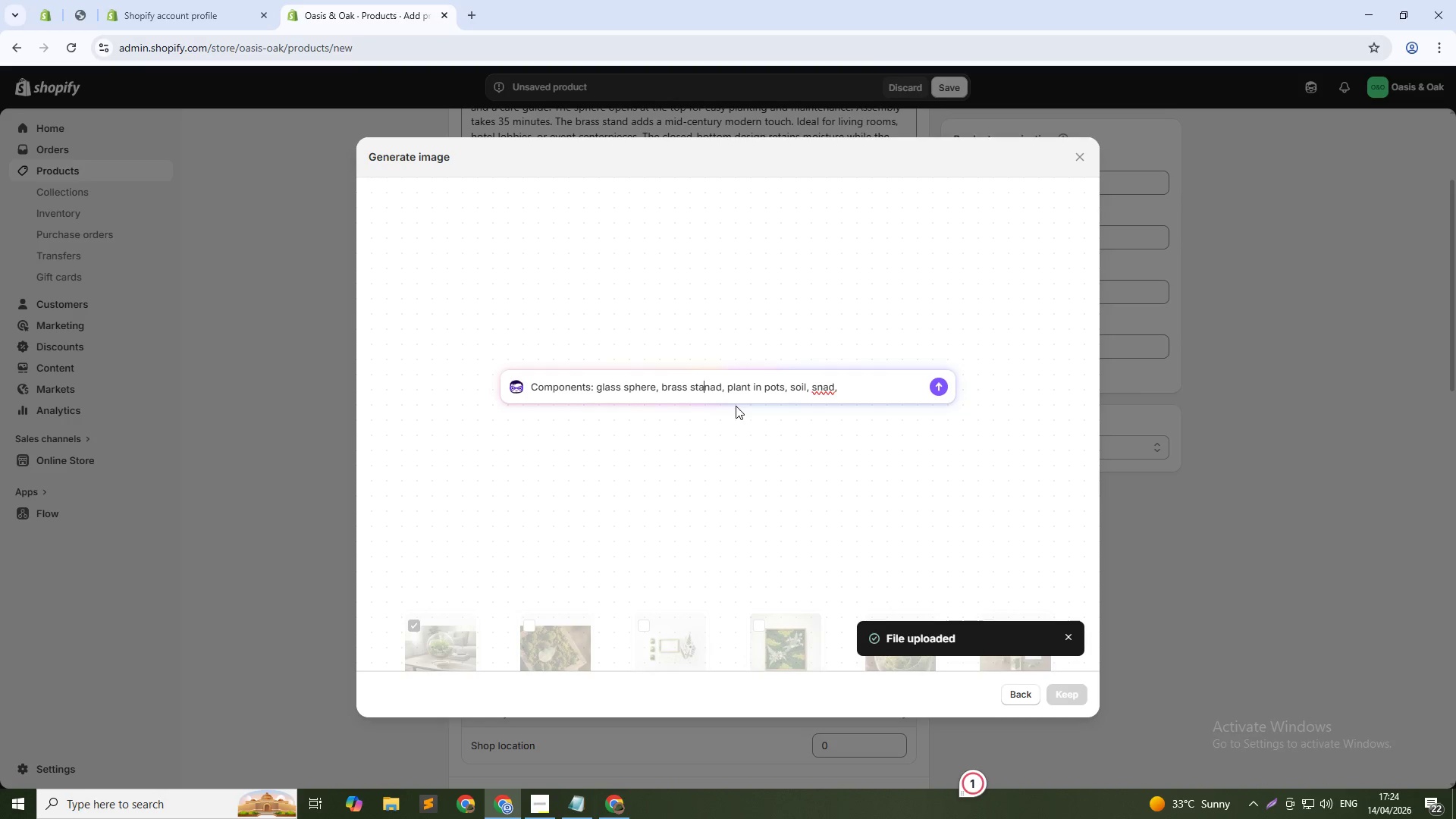 
key(ArrowRight)
 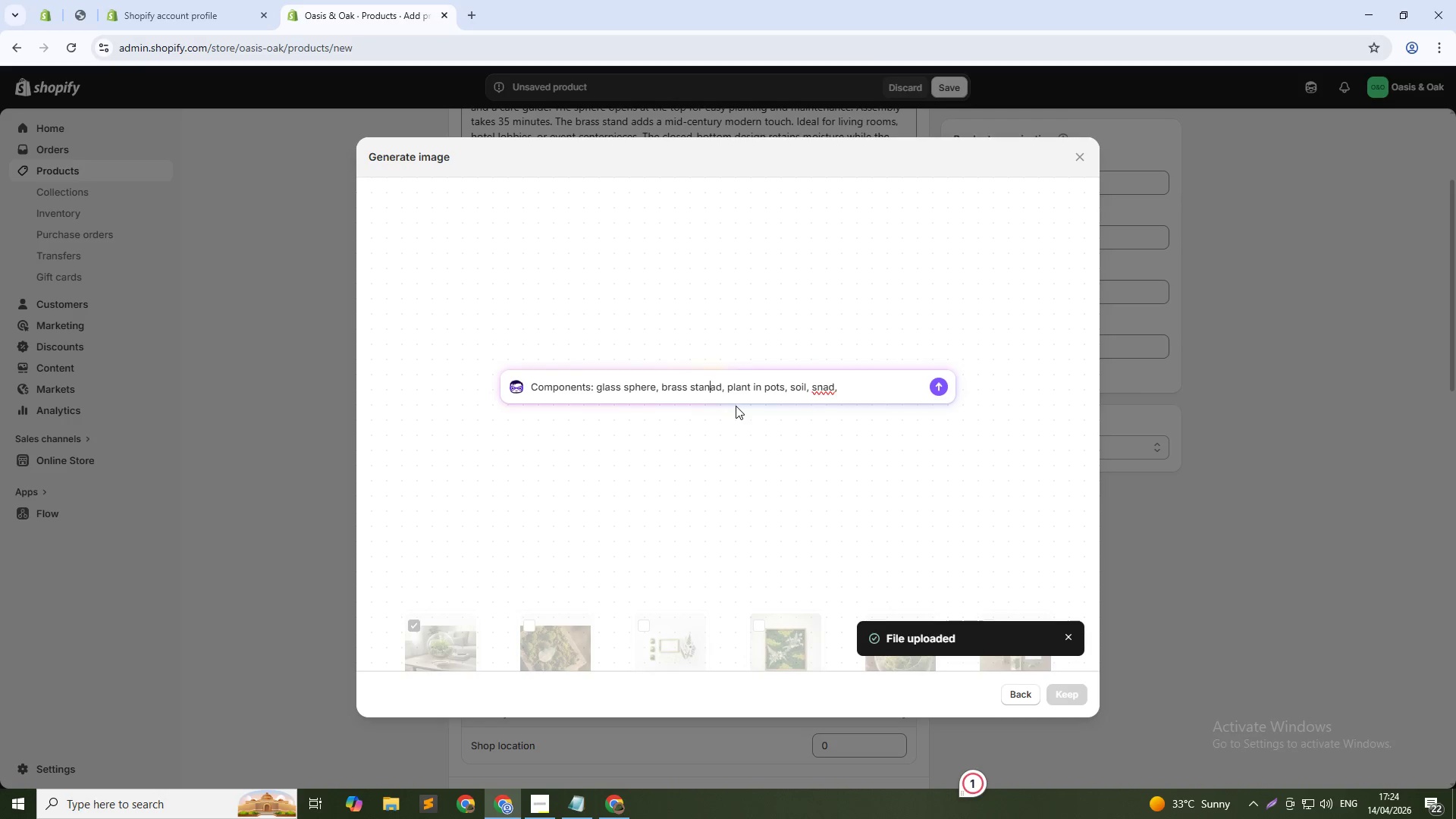 
key(ArrowRight)
 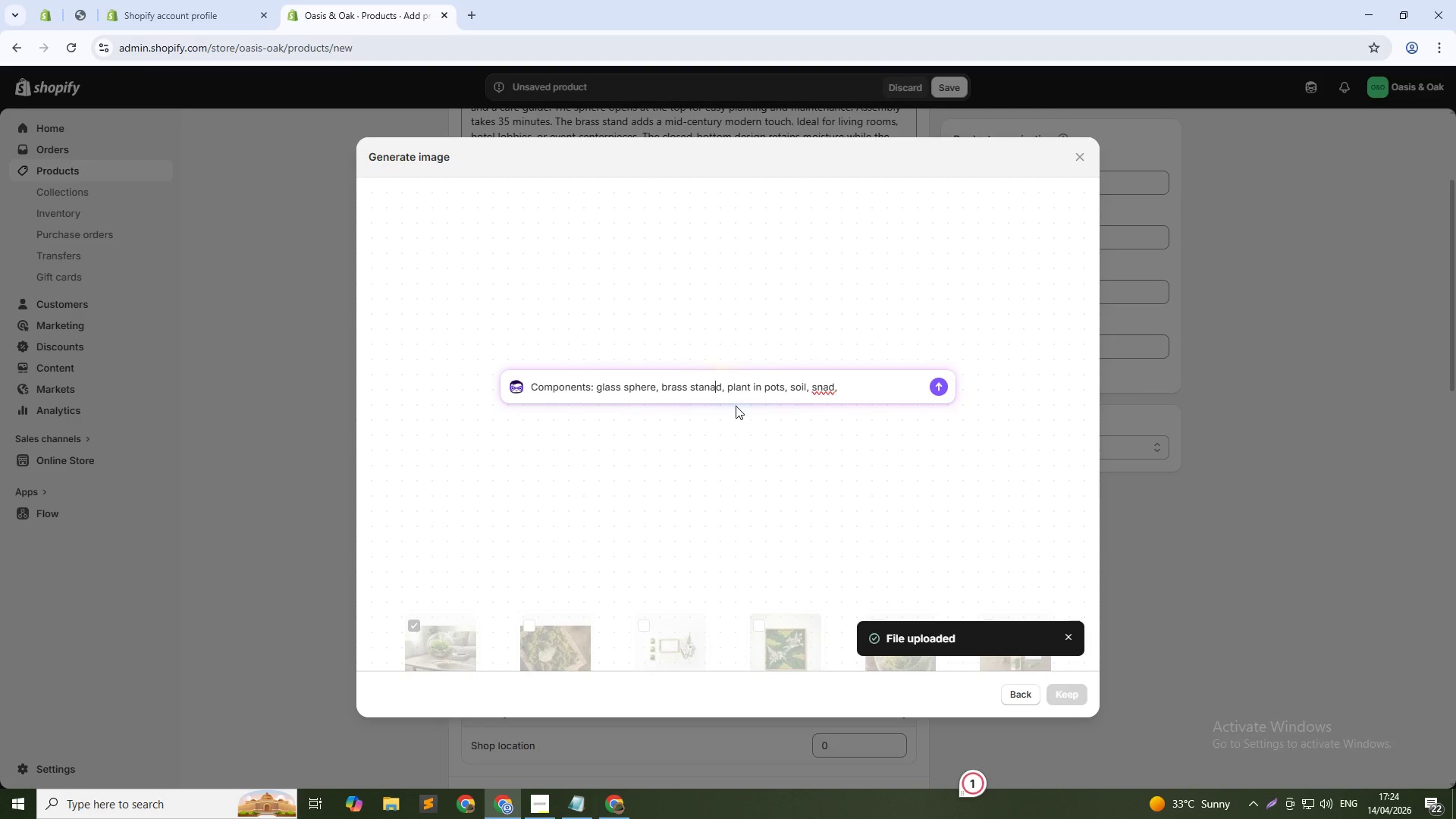 
key(Backspace)
 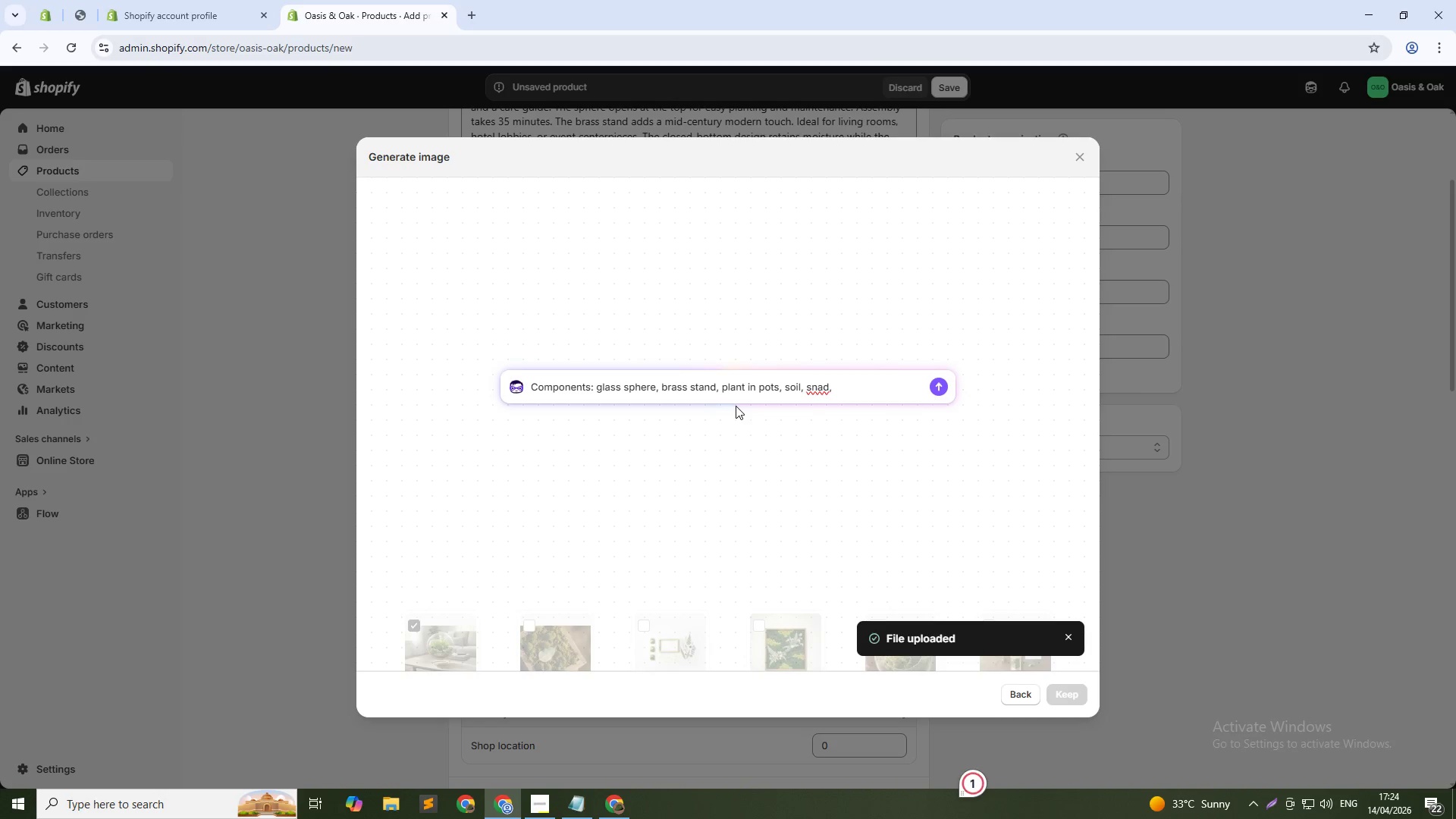 
key(ArrowDown)
 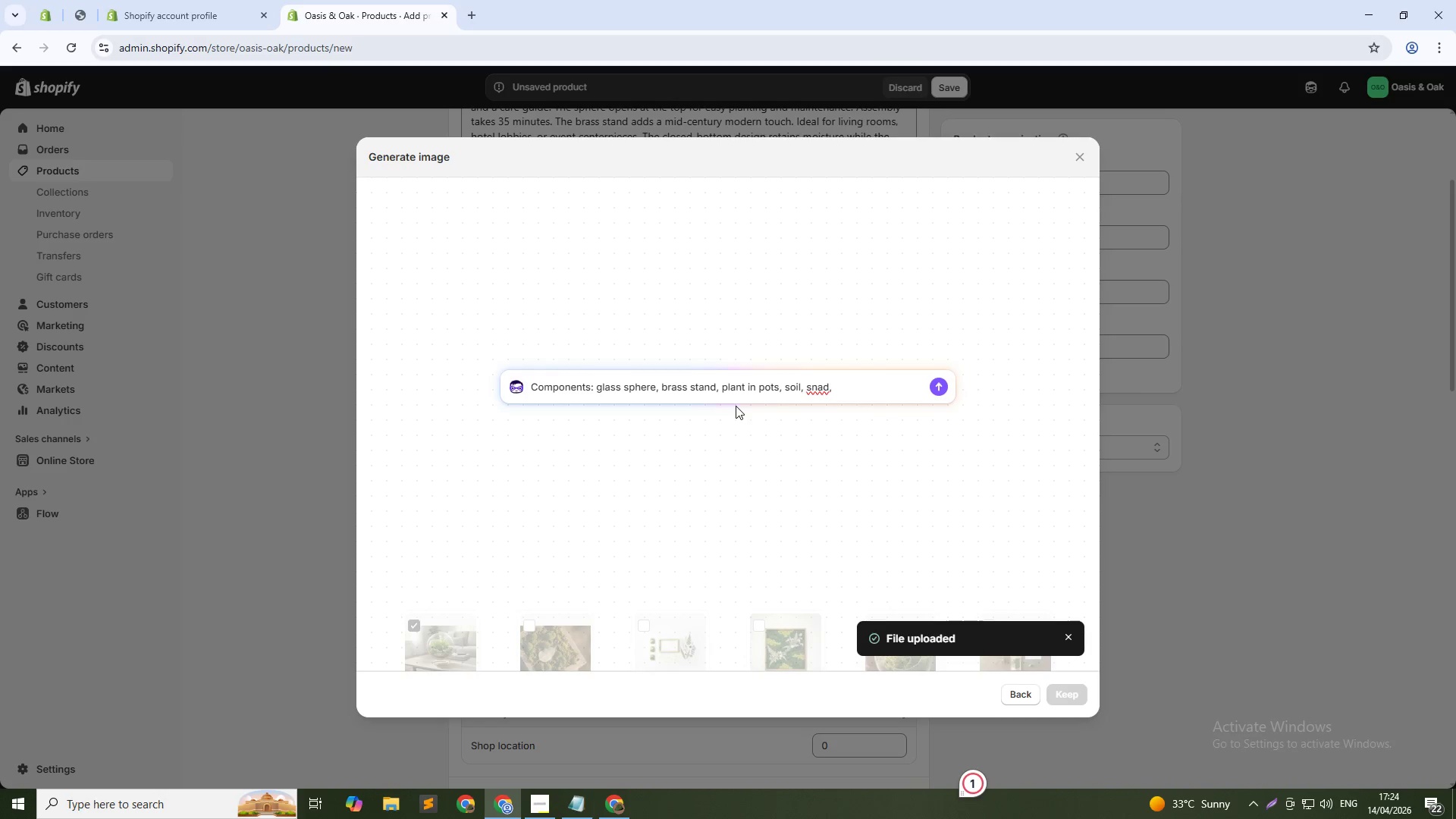 
key(ArrowLeft)
 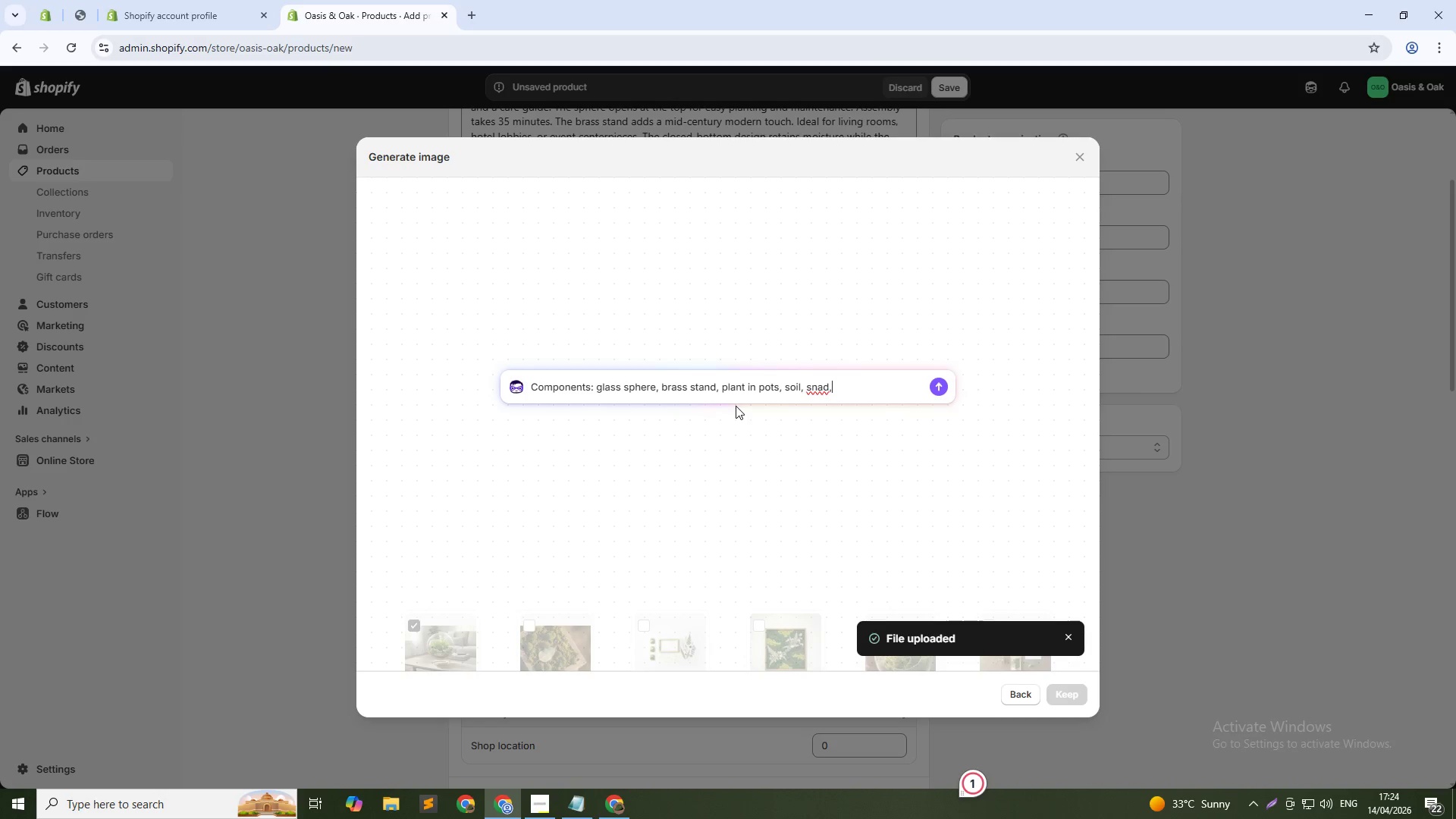 
key(ArrowLeft)
 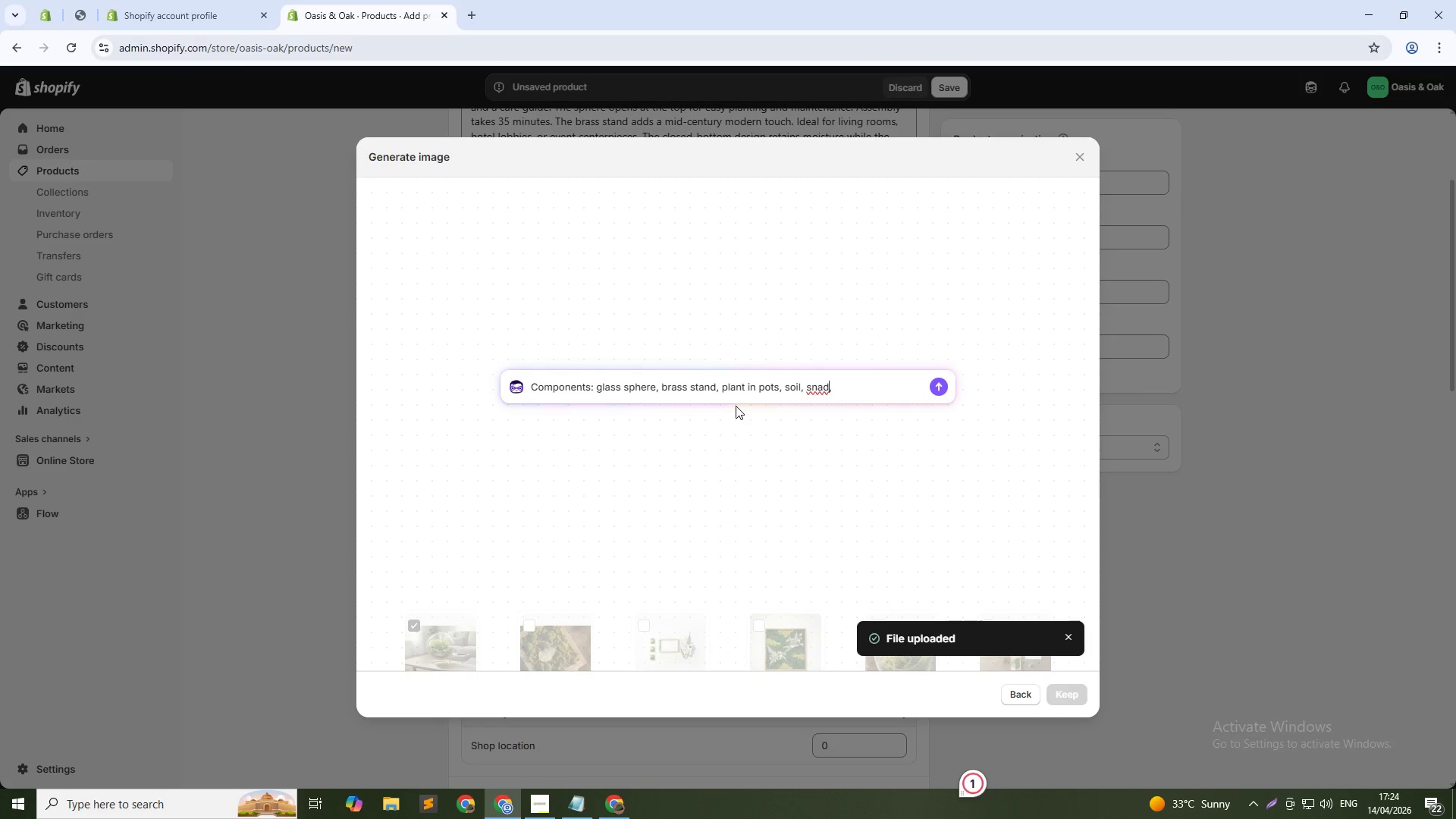 
key(ArrowLeft)
 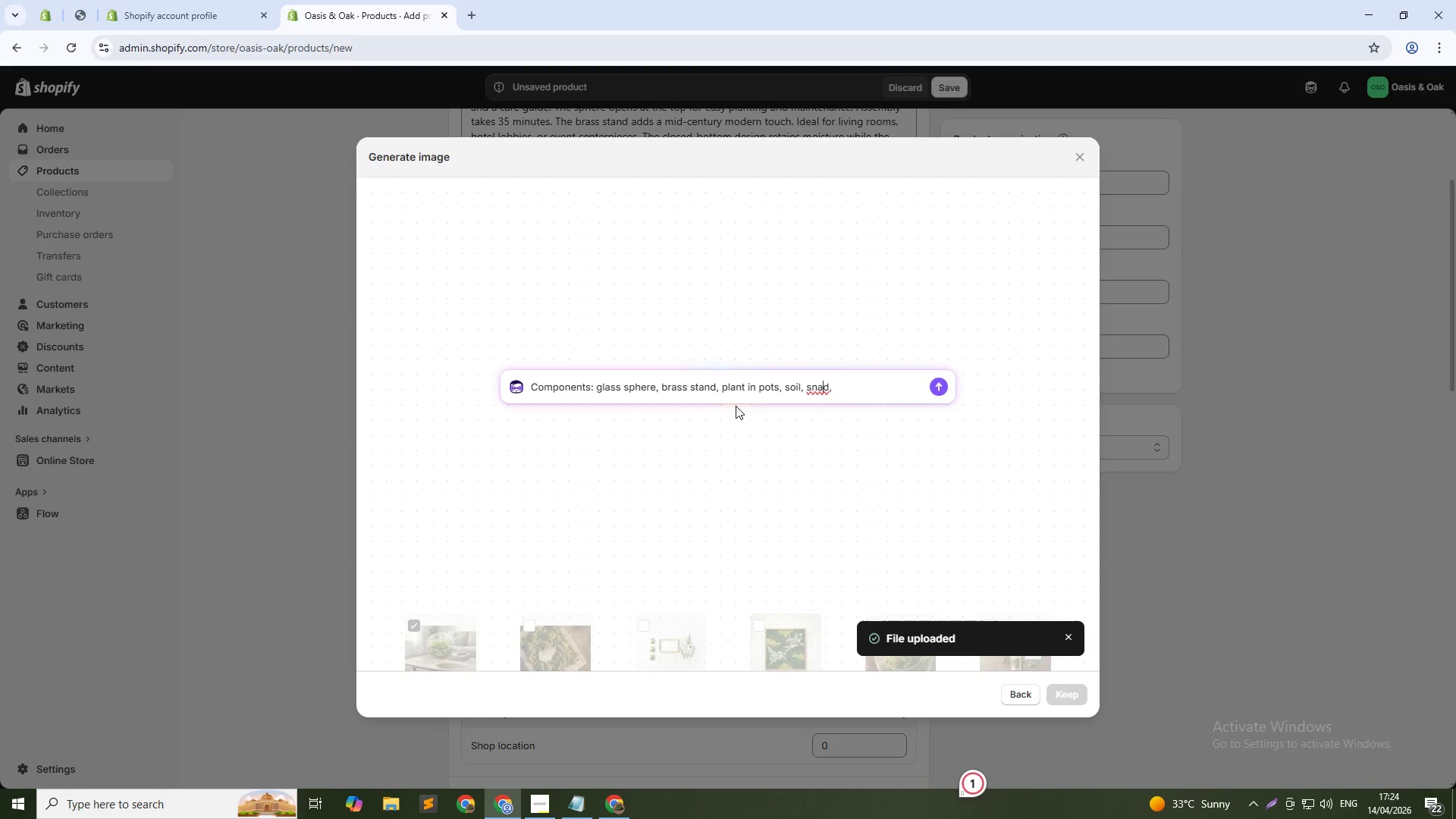 
key(Backspace)
key(Backspace)
type(an)
 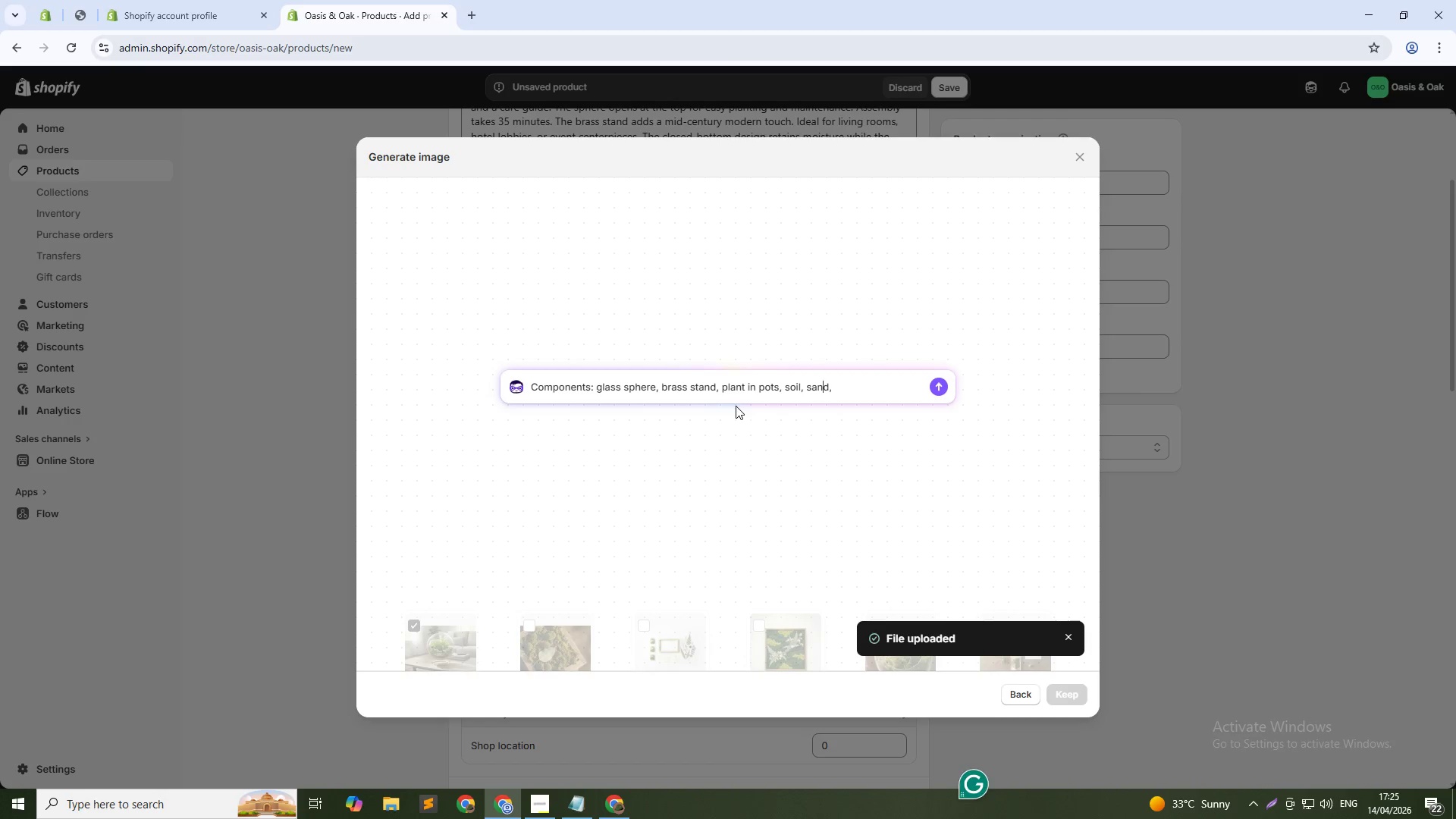 
key(ArrowDown)
 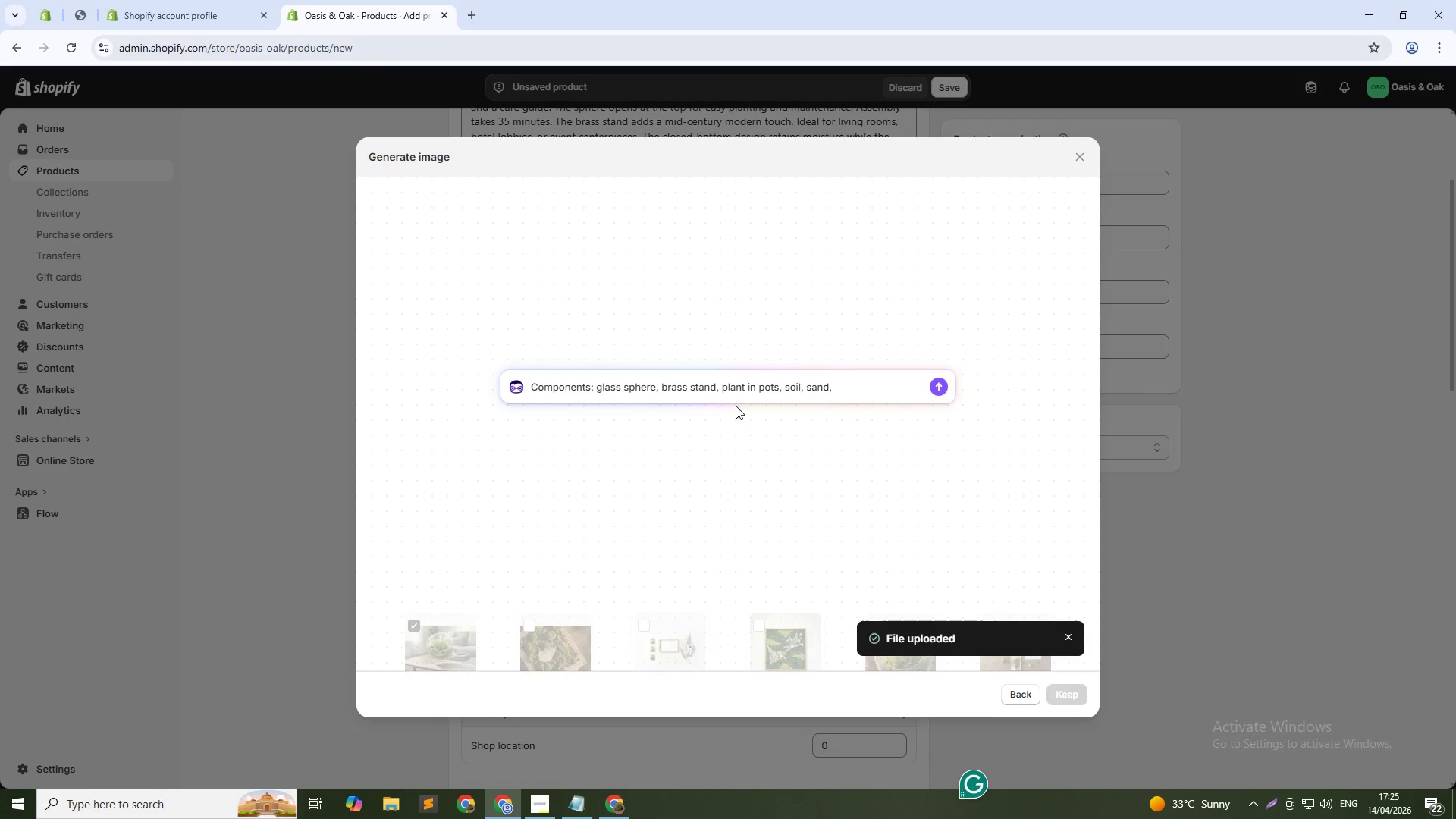 
type(charcoal, a)
key(Backspace)
type(cre card, flat lay on marble surface)
 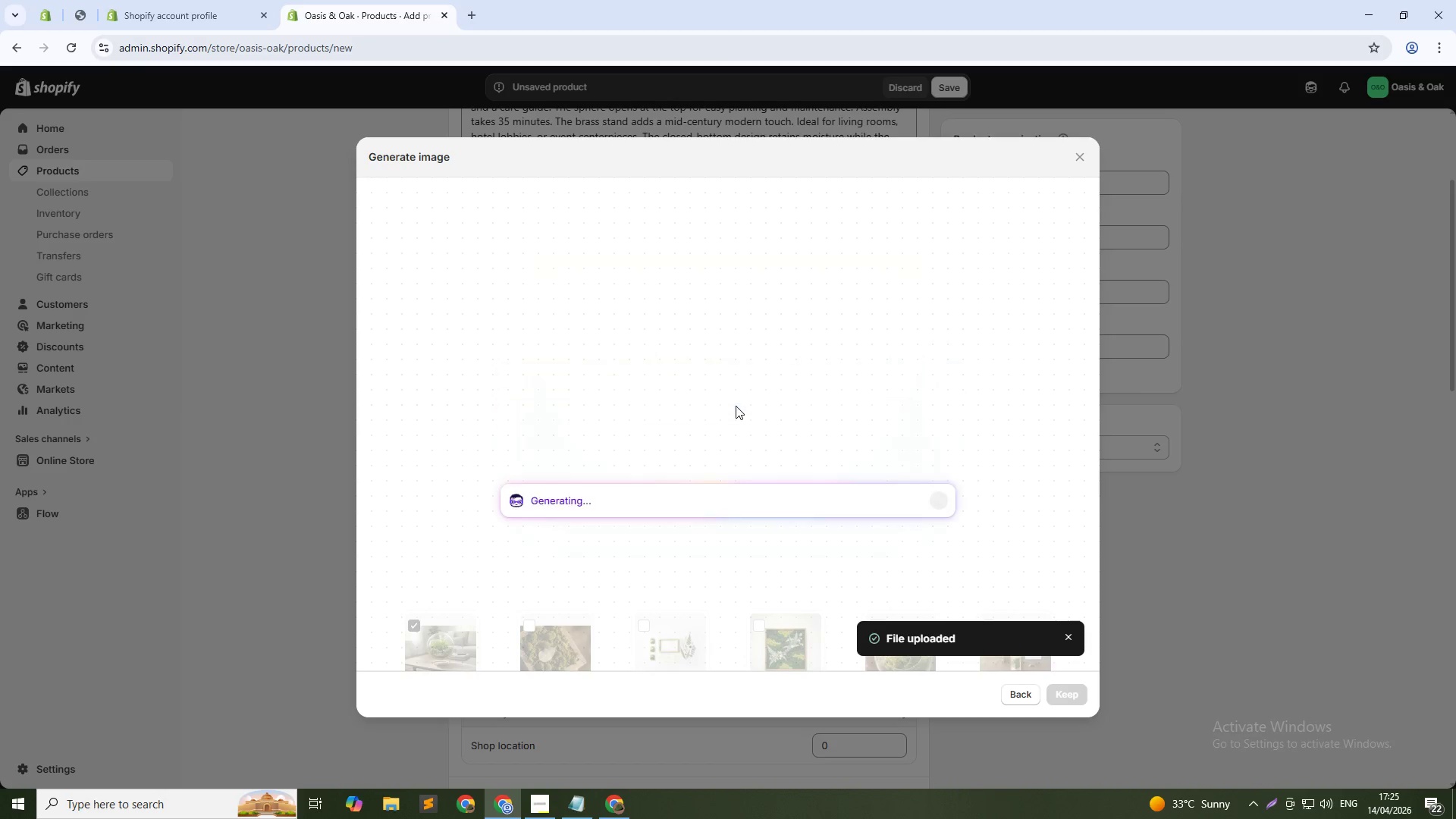 
key(Enter)
 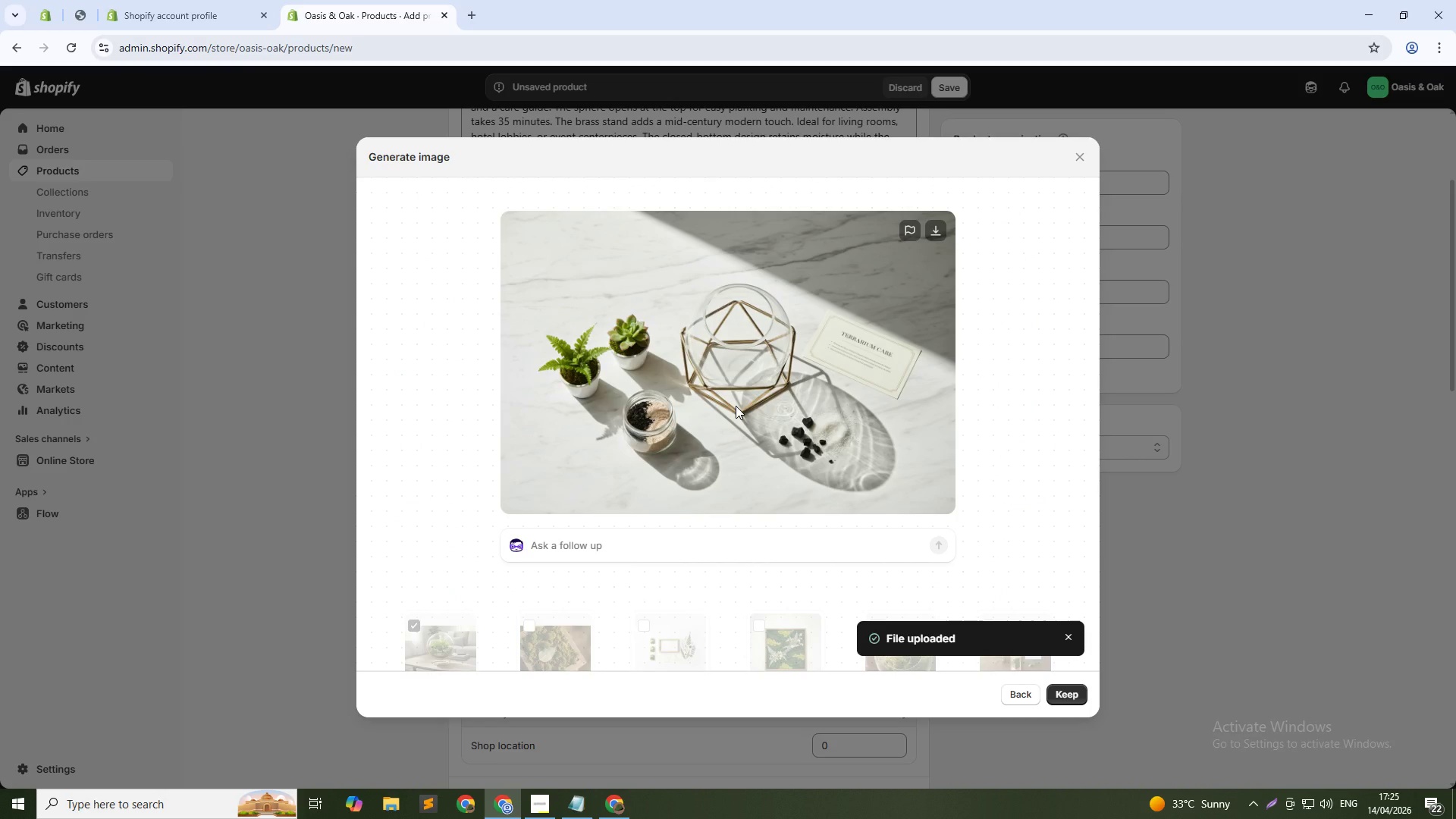 
wait(39.98)
 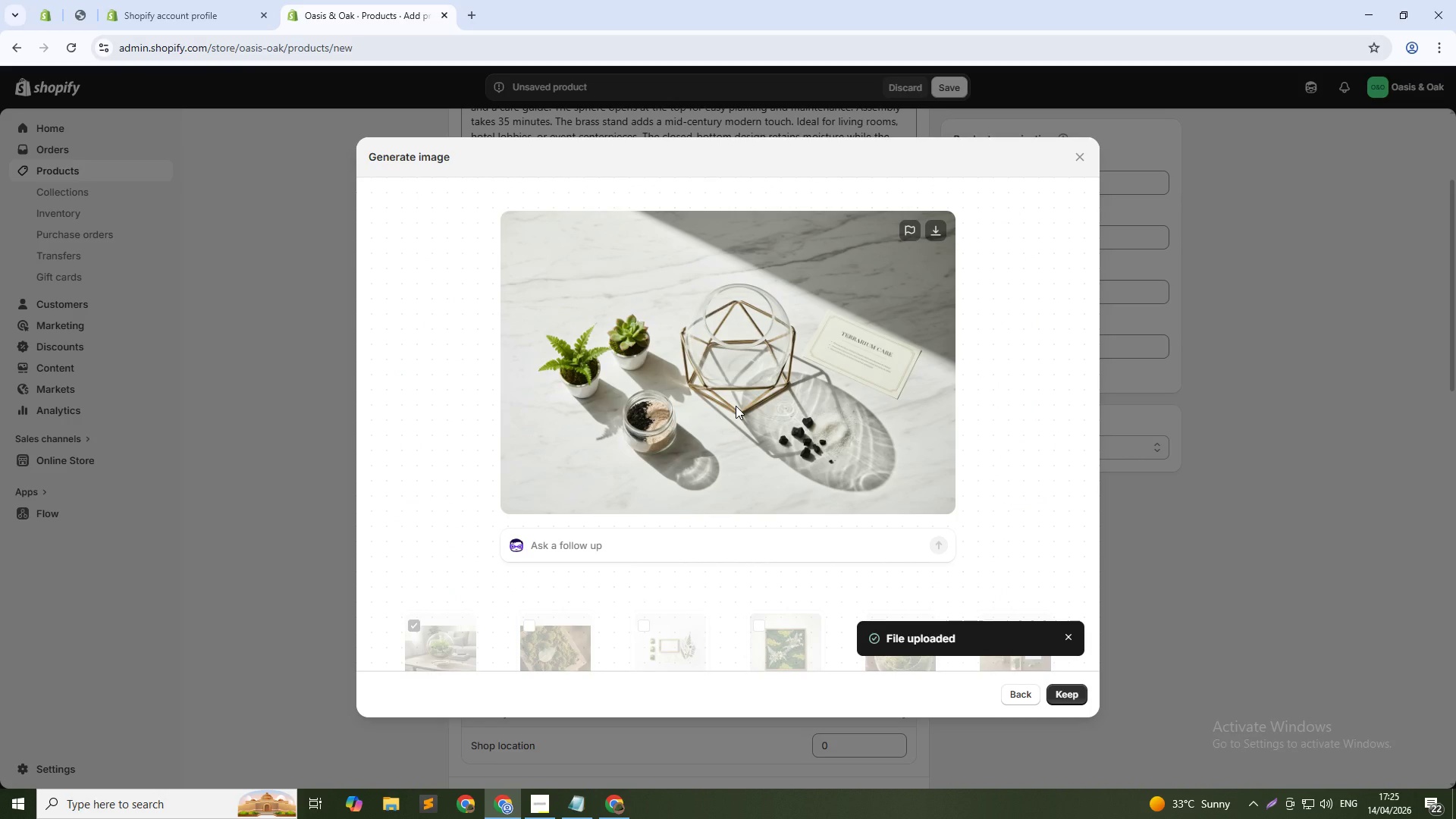 
left_click([1072, 692])
 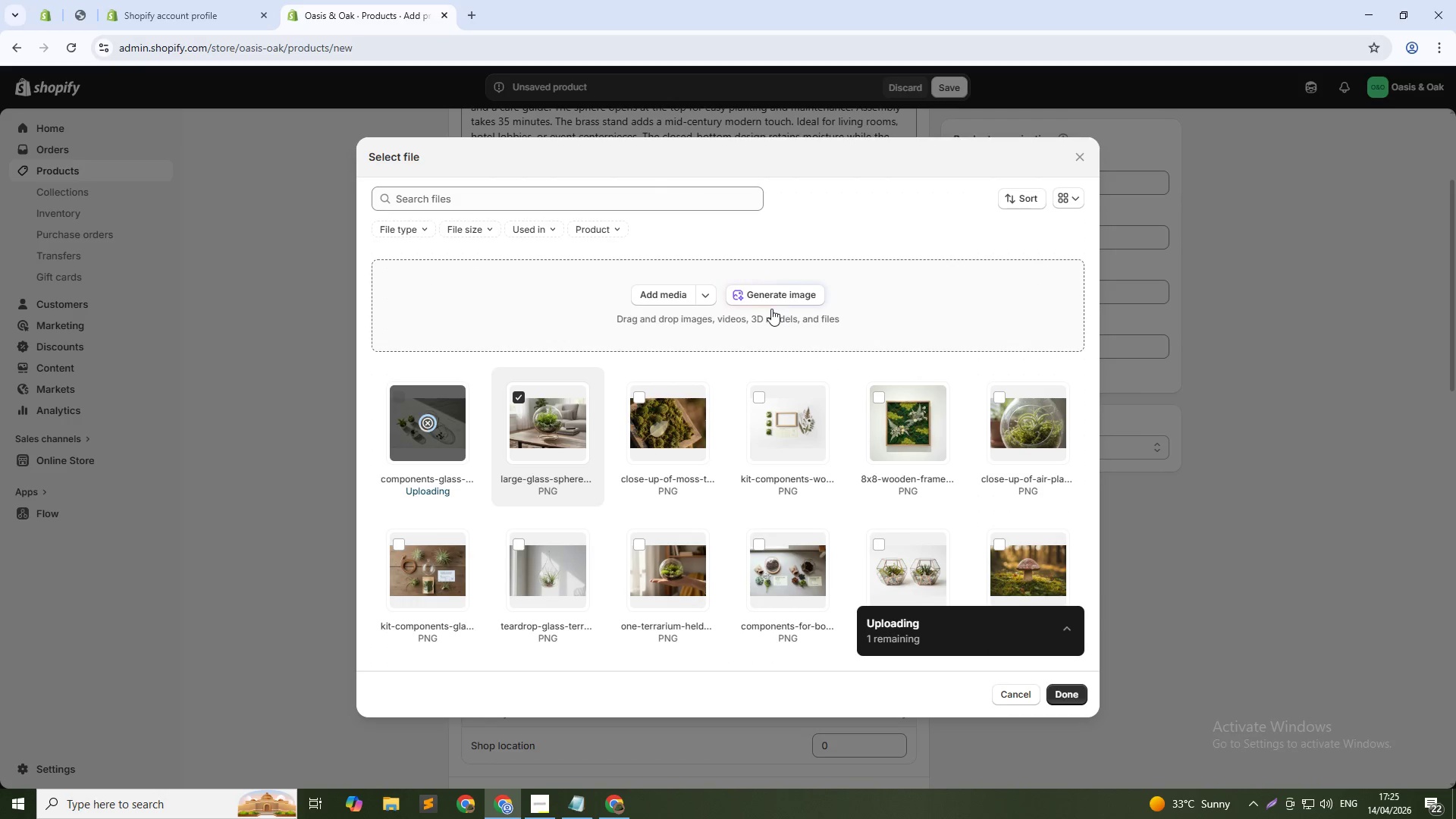 
left_click([771, 303])
 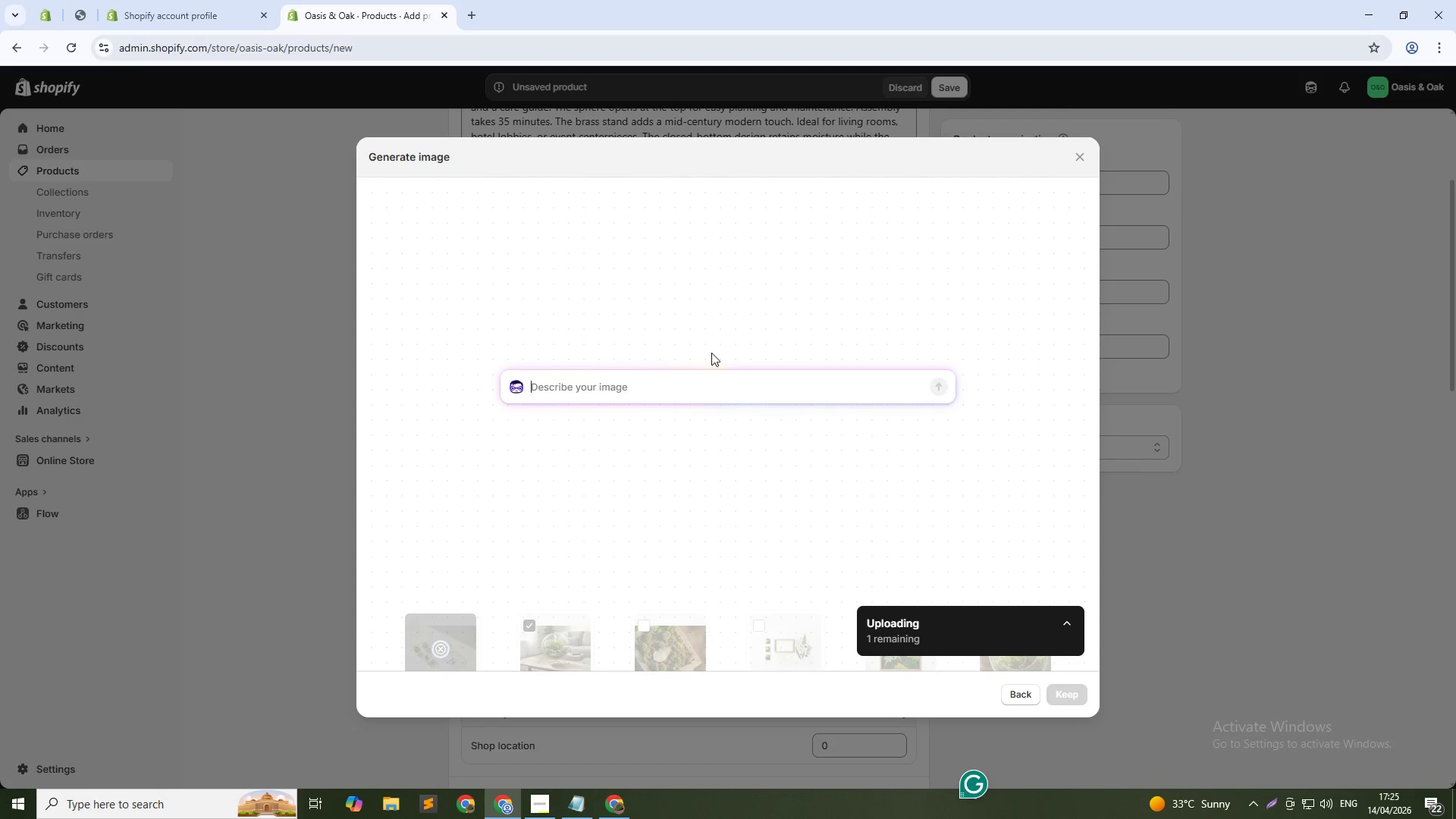 
hold_key(key=ShiftLeft, duration=0.48)
 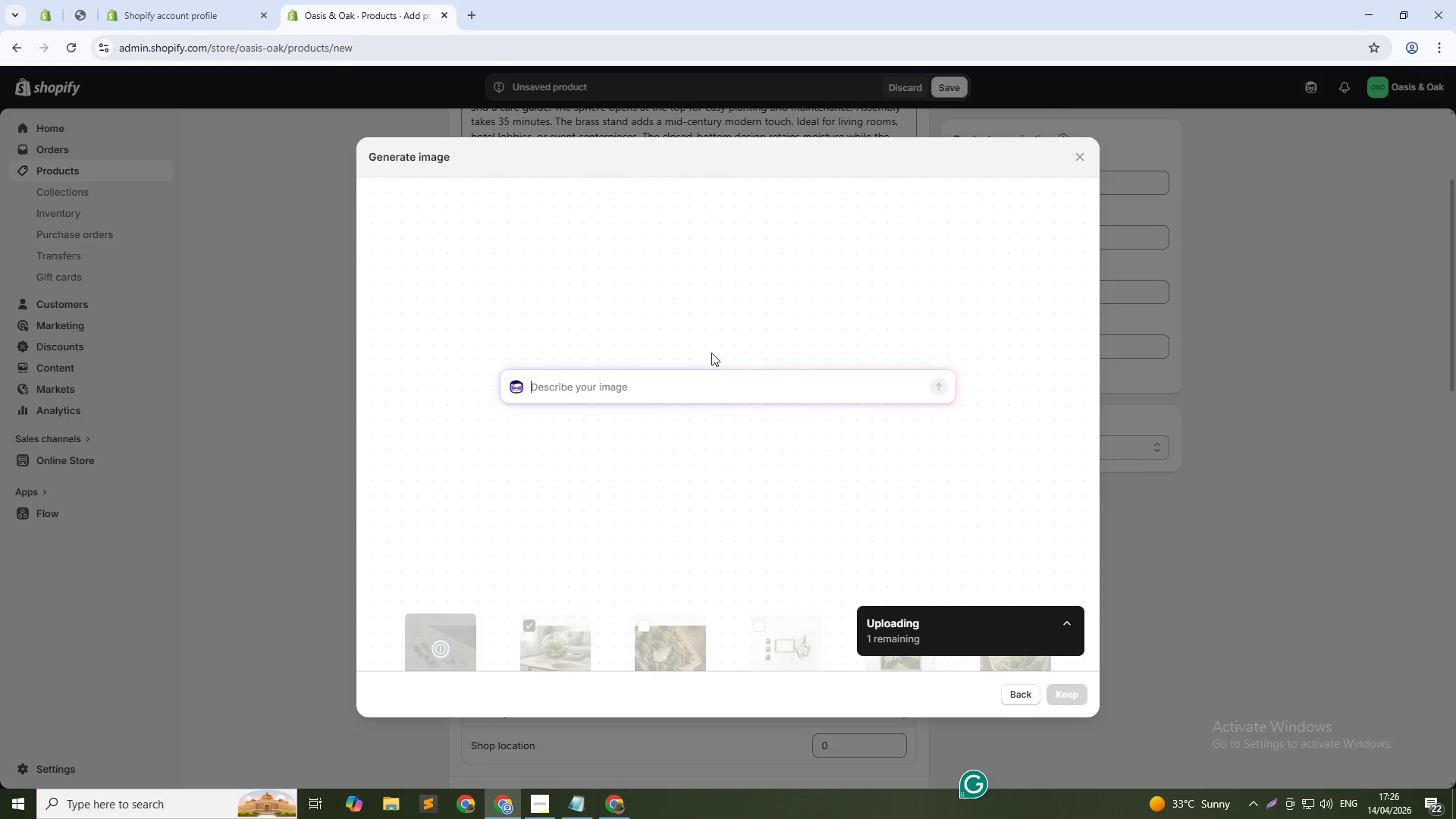 
type(l)
key(Backspace)
type(CLos)
key(Backspace)
key(Backspace)
key(Backspace)
type(lose-up of pre)
key(Backspace)
key(Backspace)
type(eperomia leaf and sand layer visible through glass, macro shot, side angle showing a)
key(Backspace)
type(layers)
 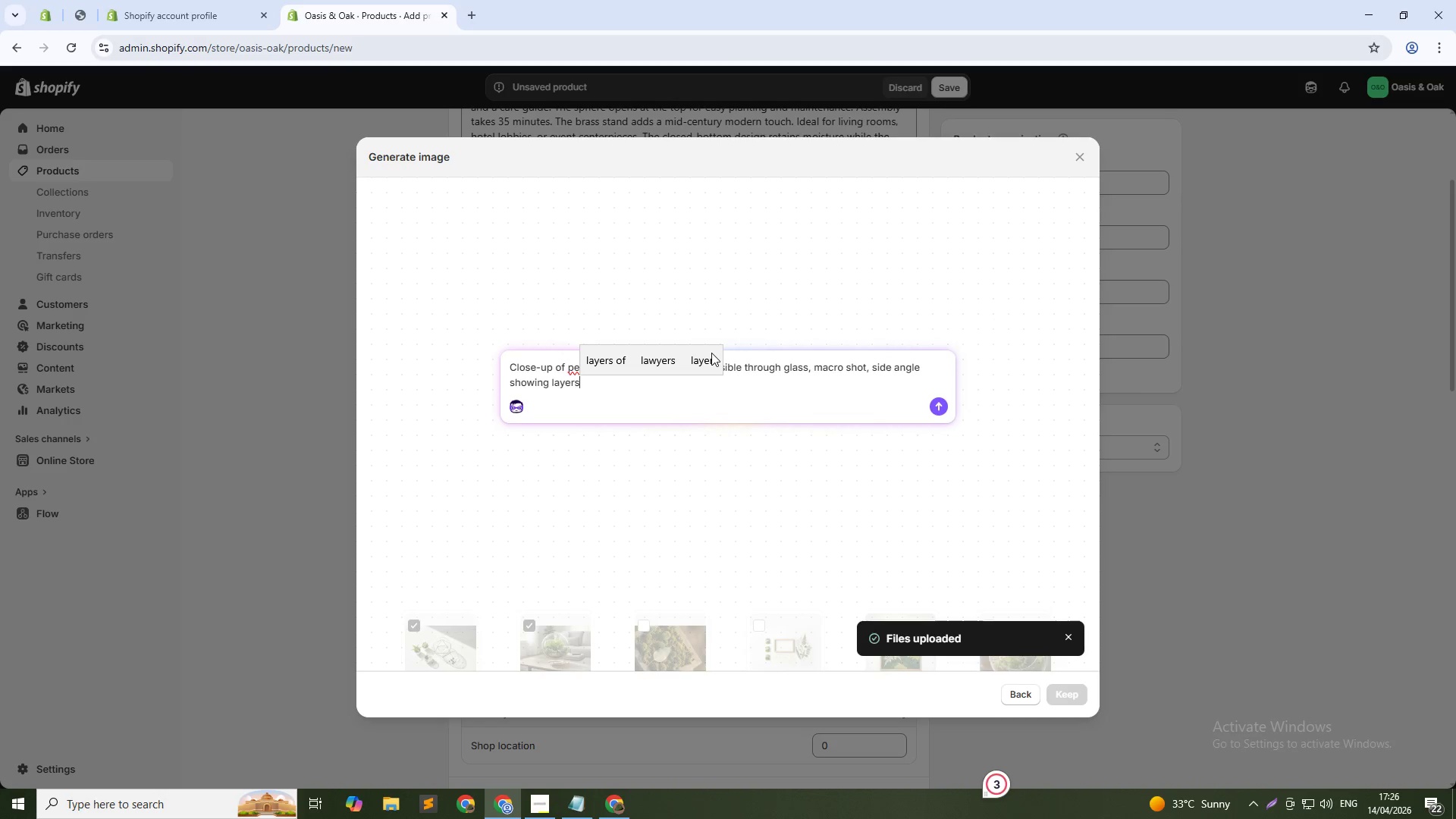 
key(ArrowUp)
 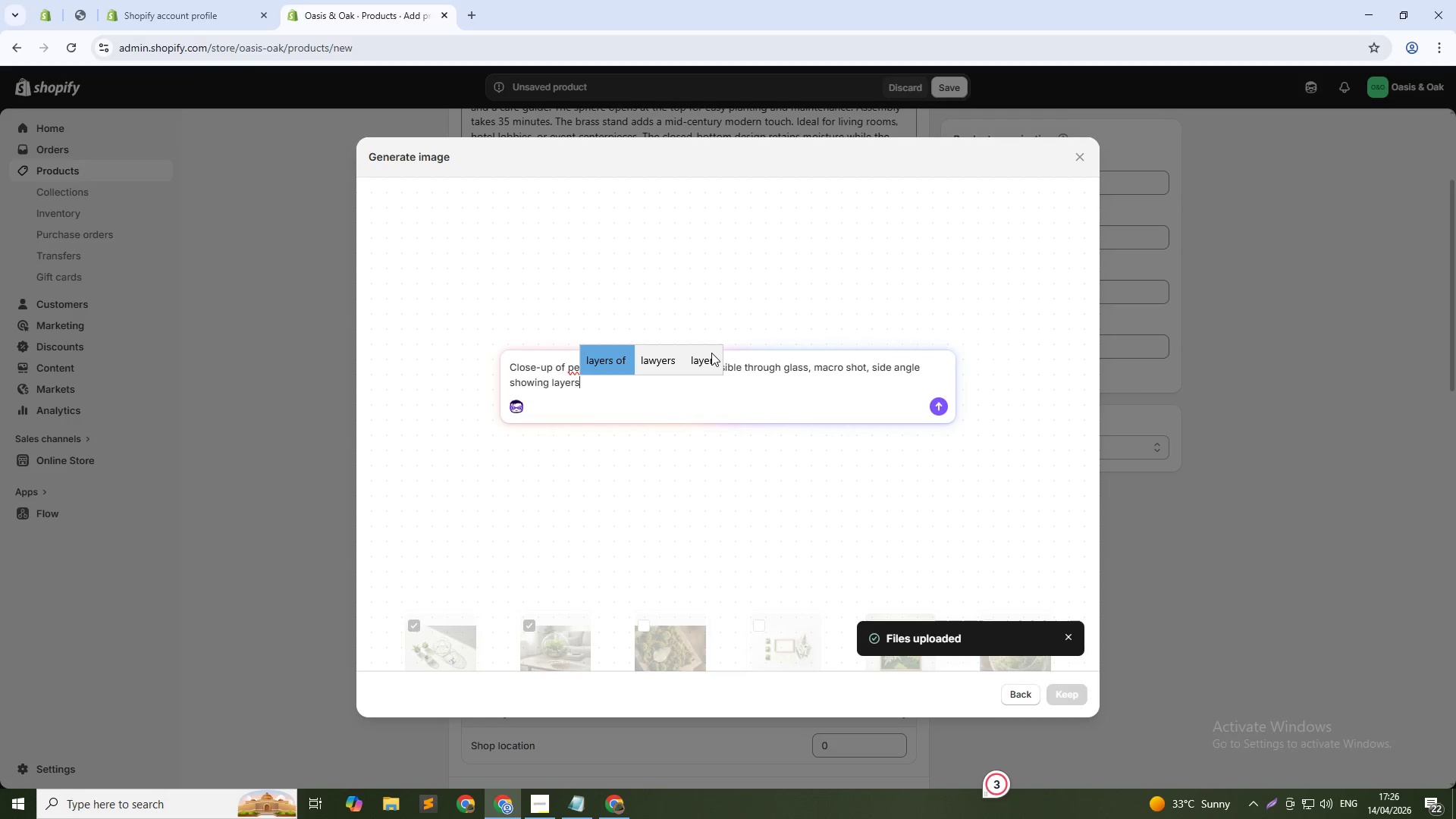 
key(ArrowLeft)
 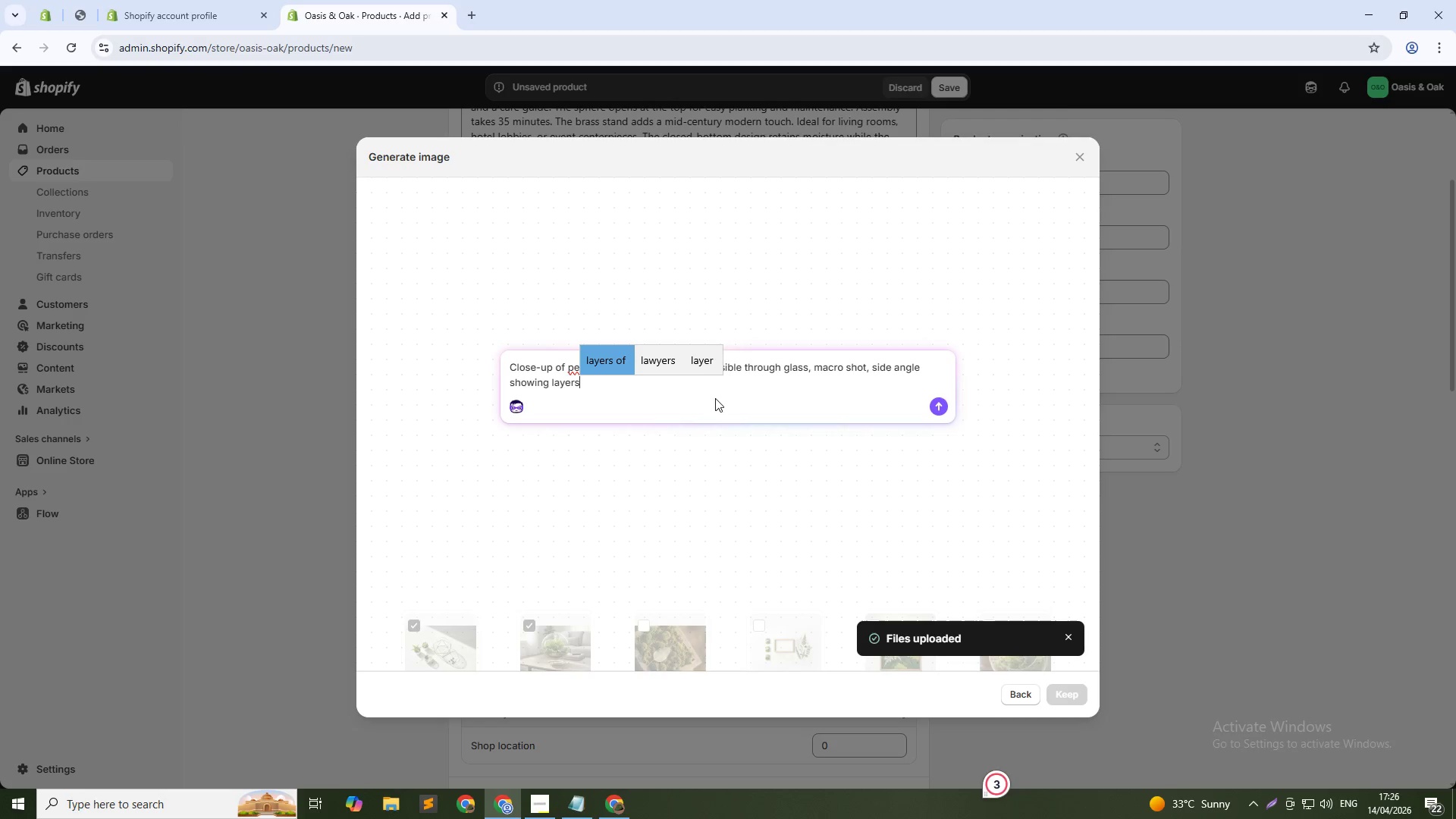 
left_click([767, 373])
 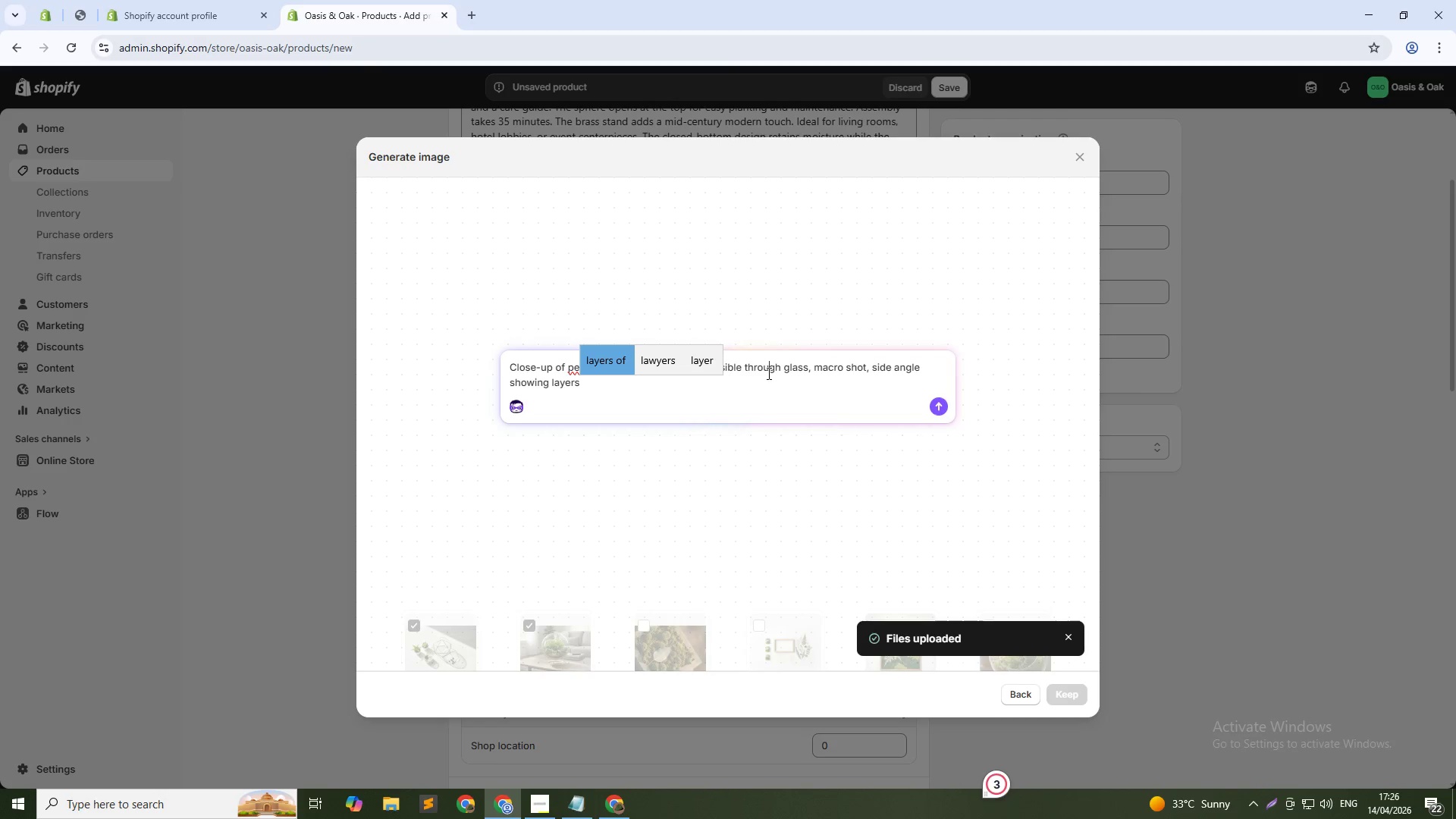 
key(Backspace)
 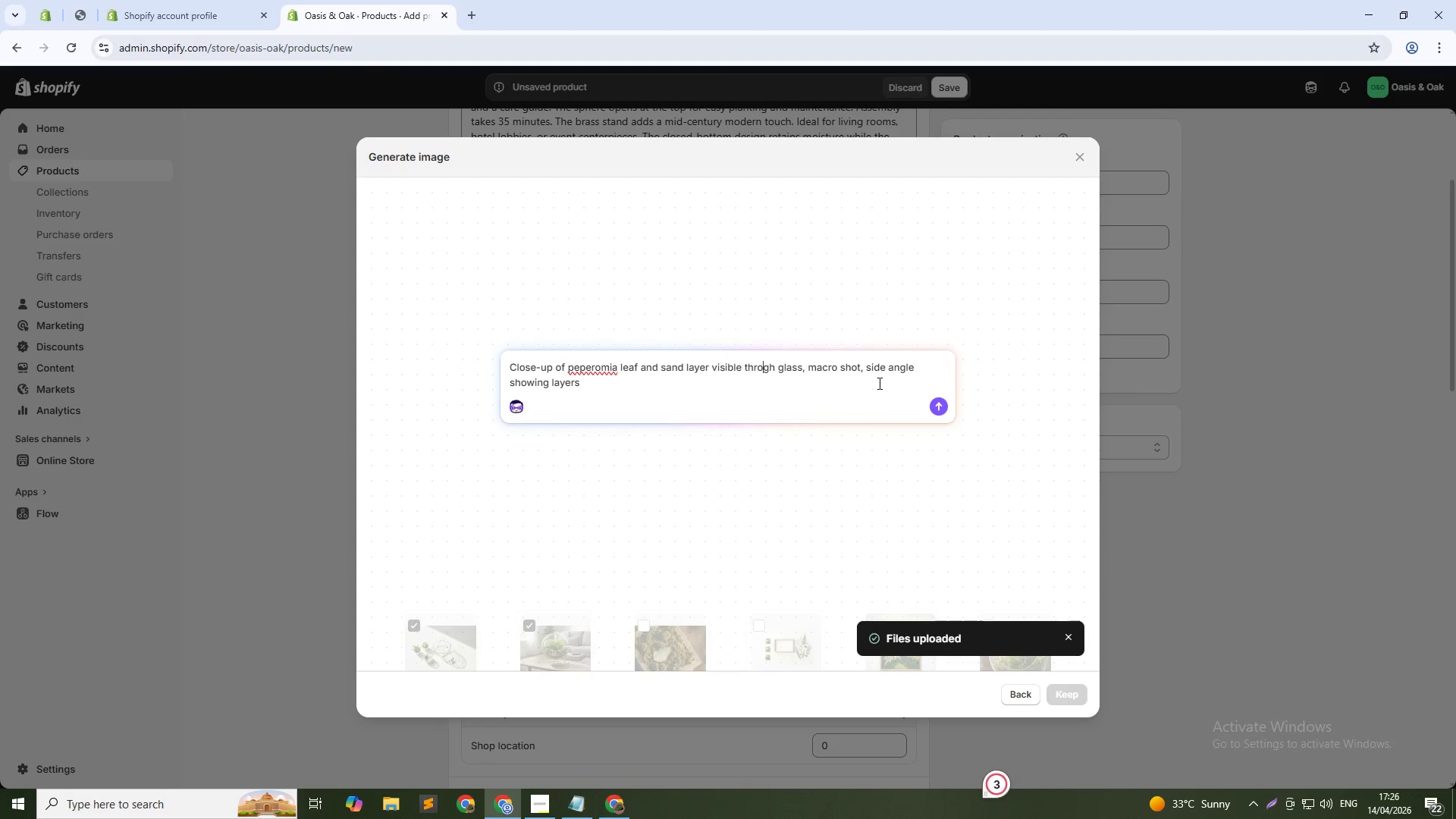 
key(U)
 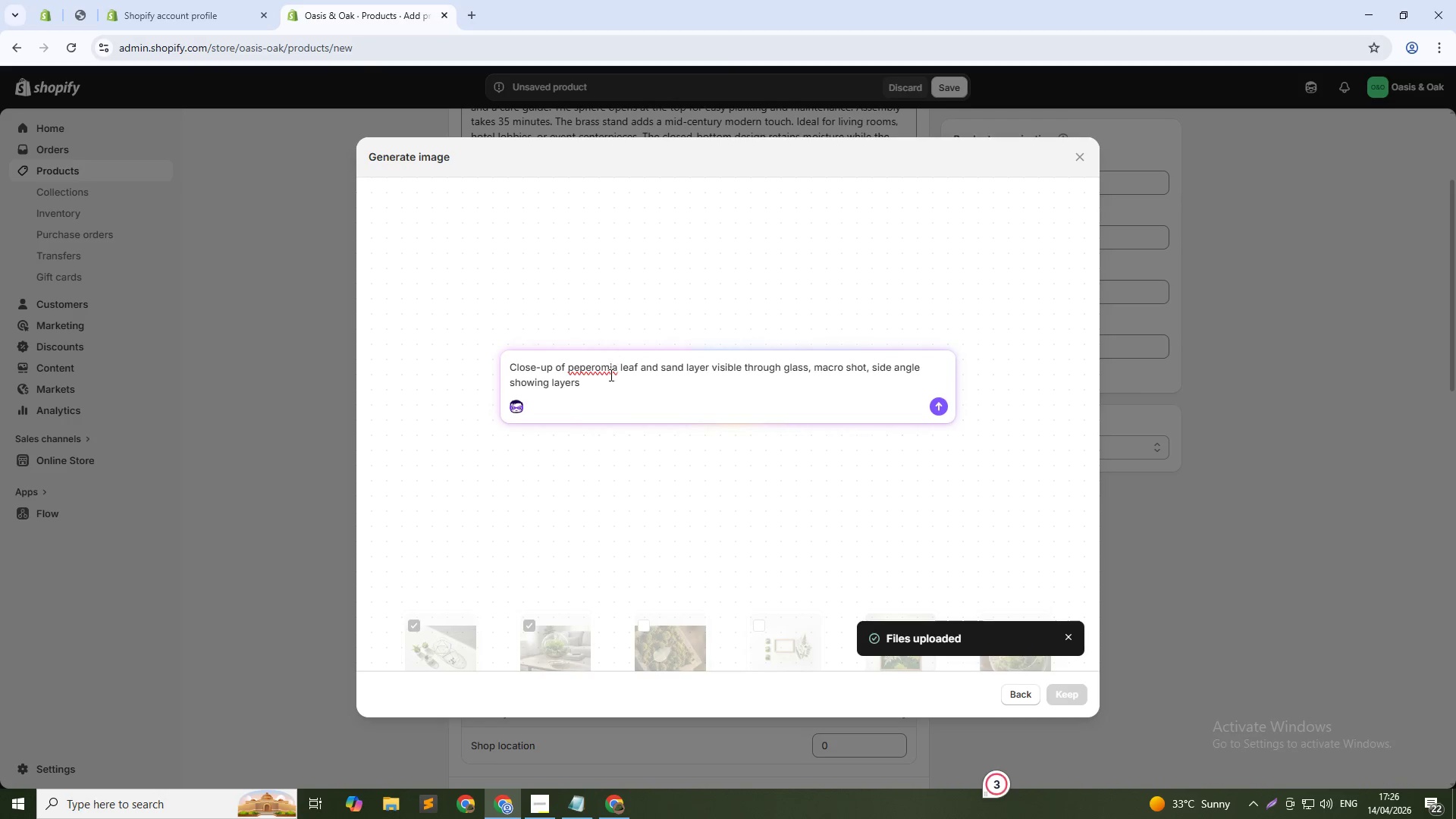 
left_click([606, 399])
 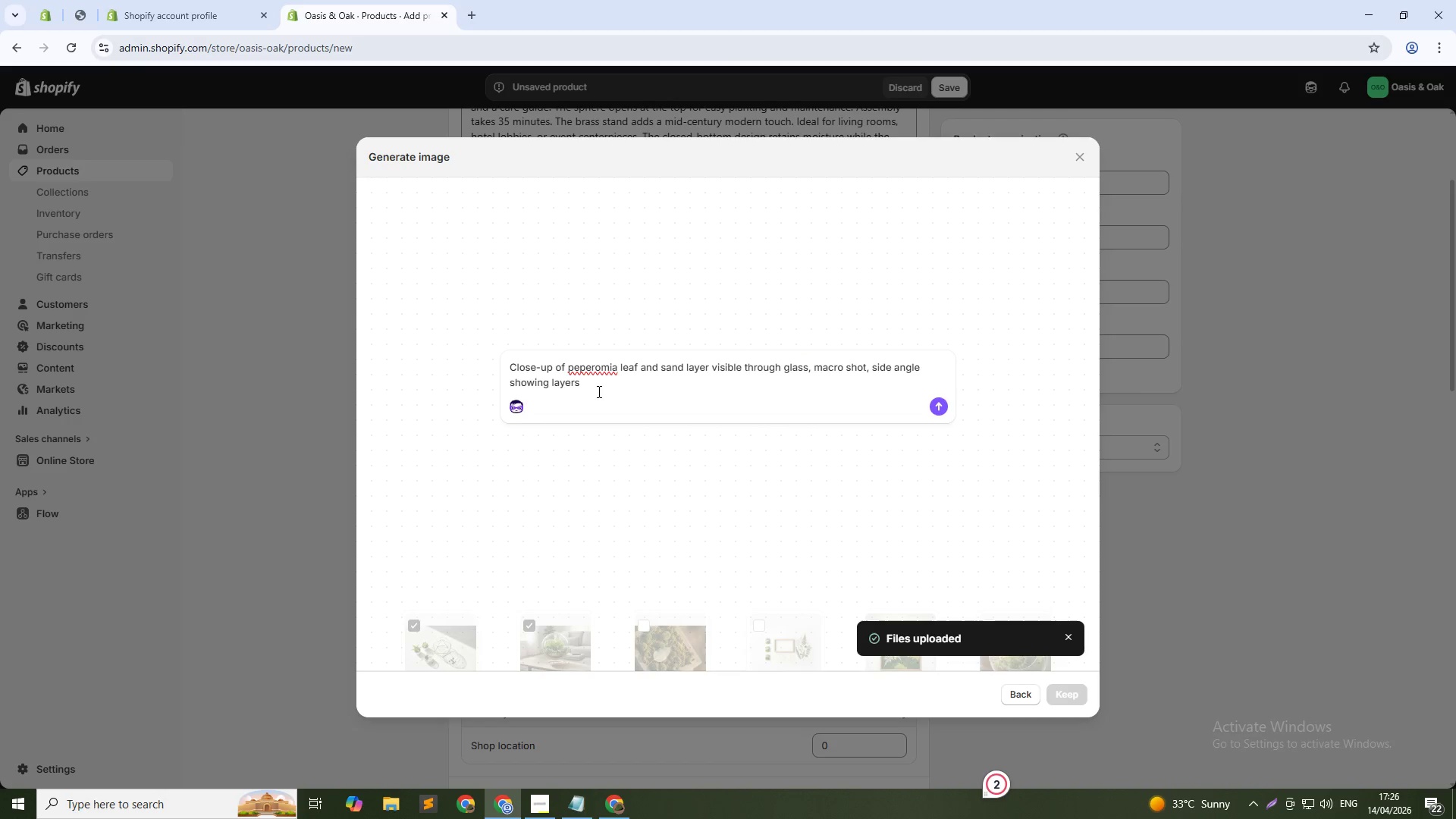 
left_click([595, 388])
 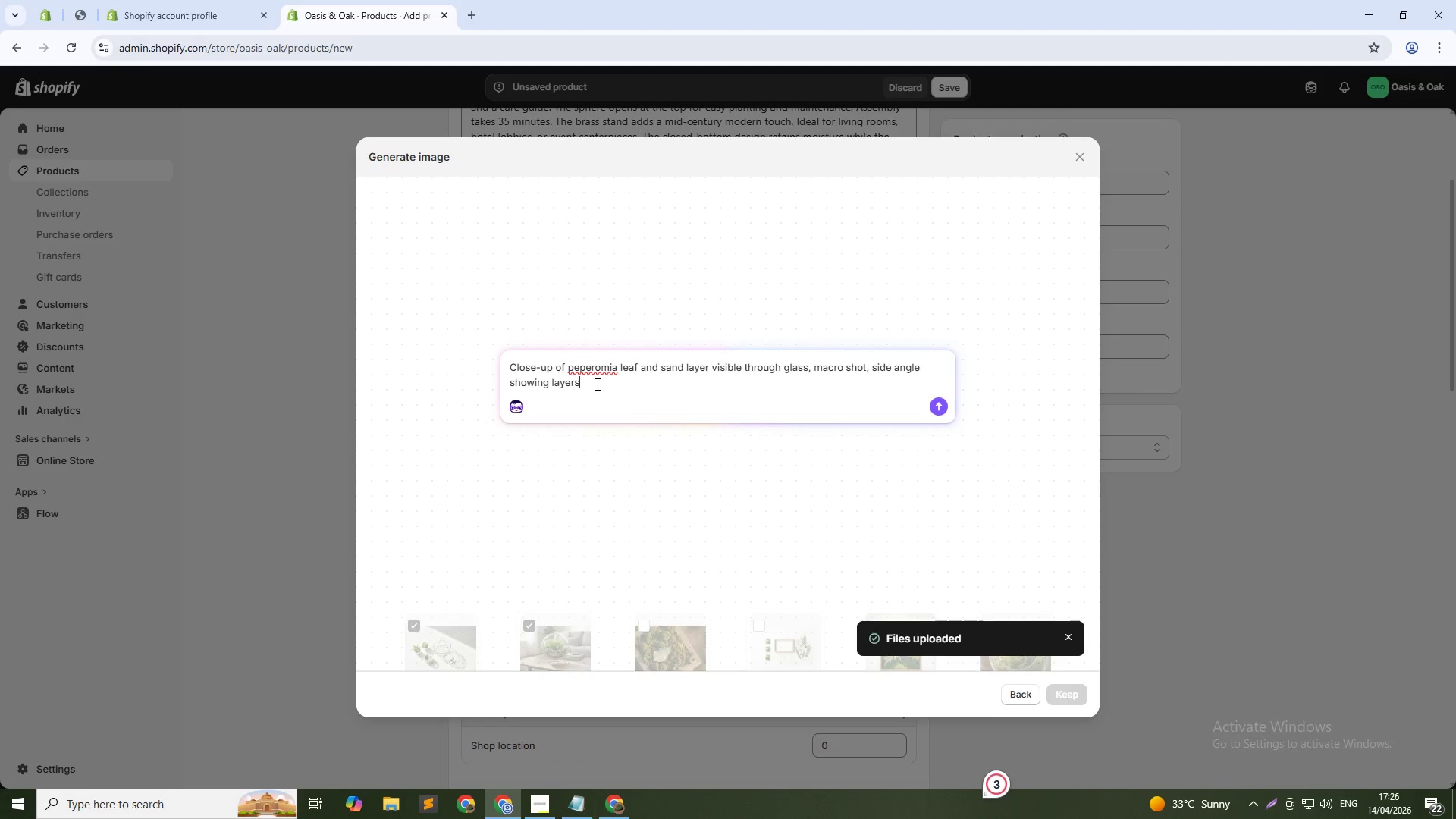 
key(NumpadEnter)
 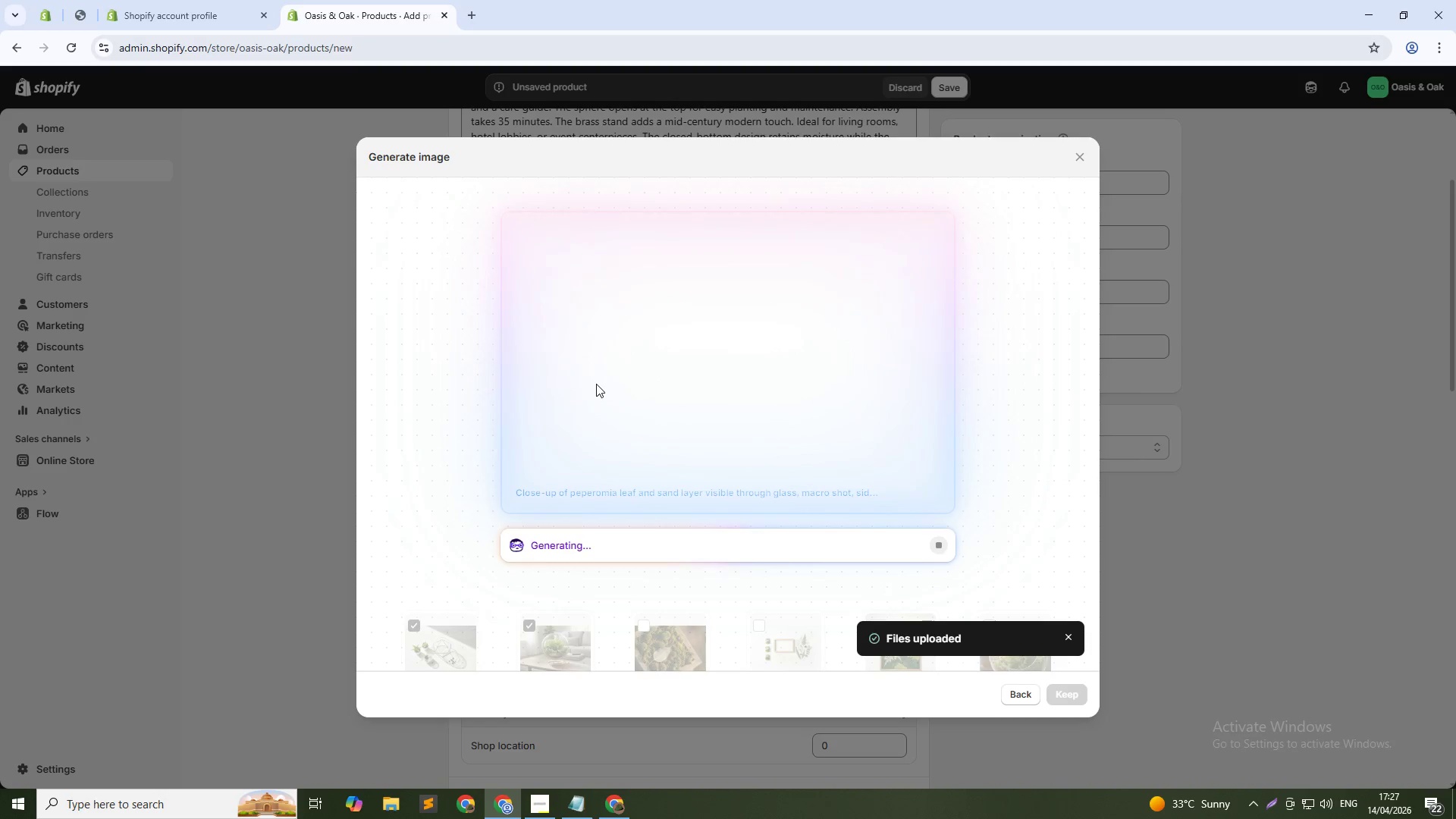 
wait(40.66)
 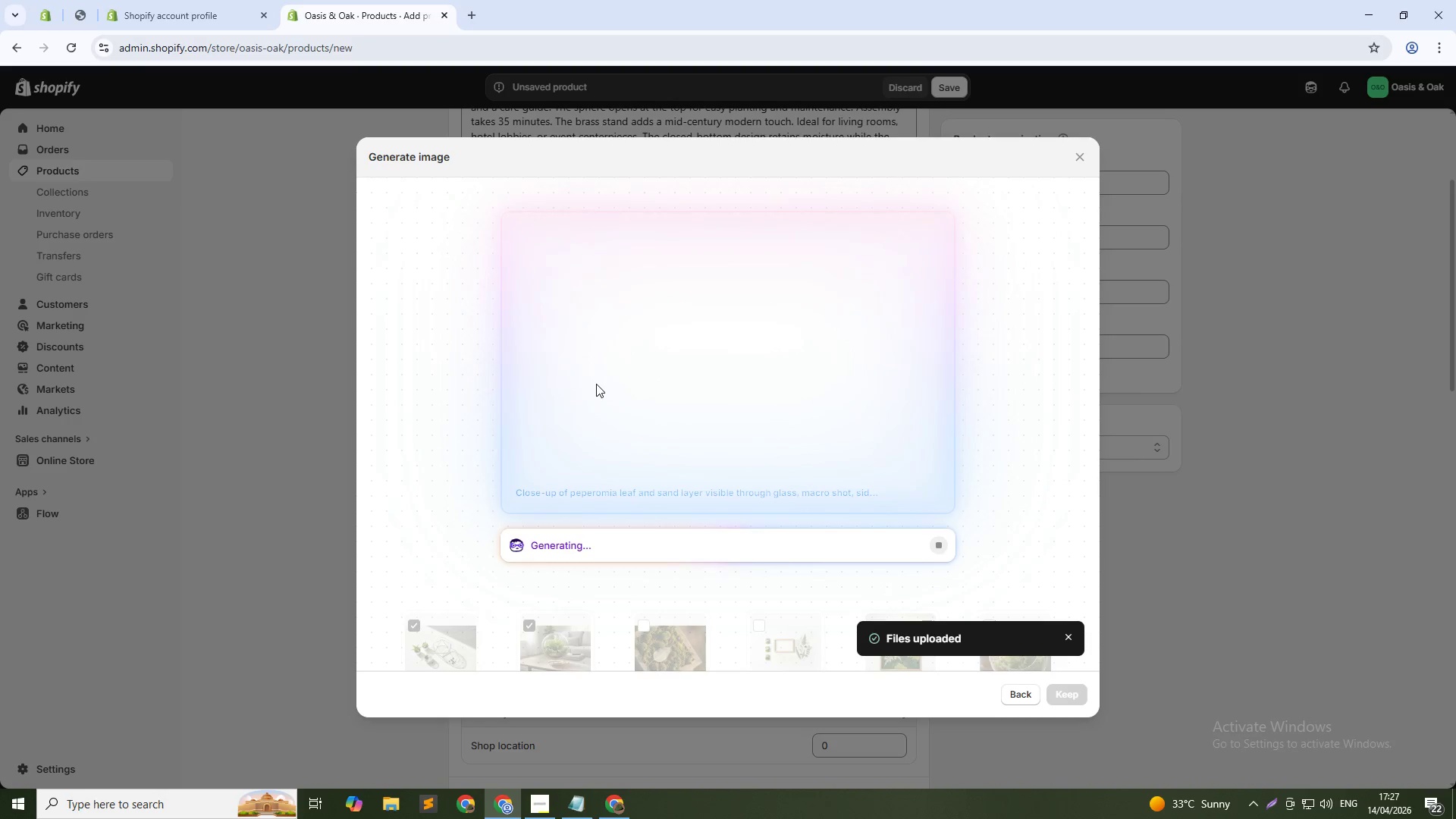 
left_click([1076, 696])
 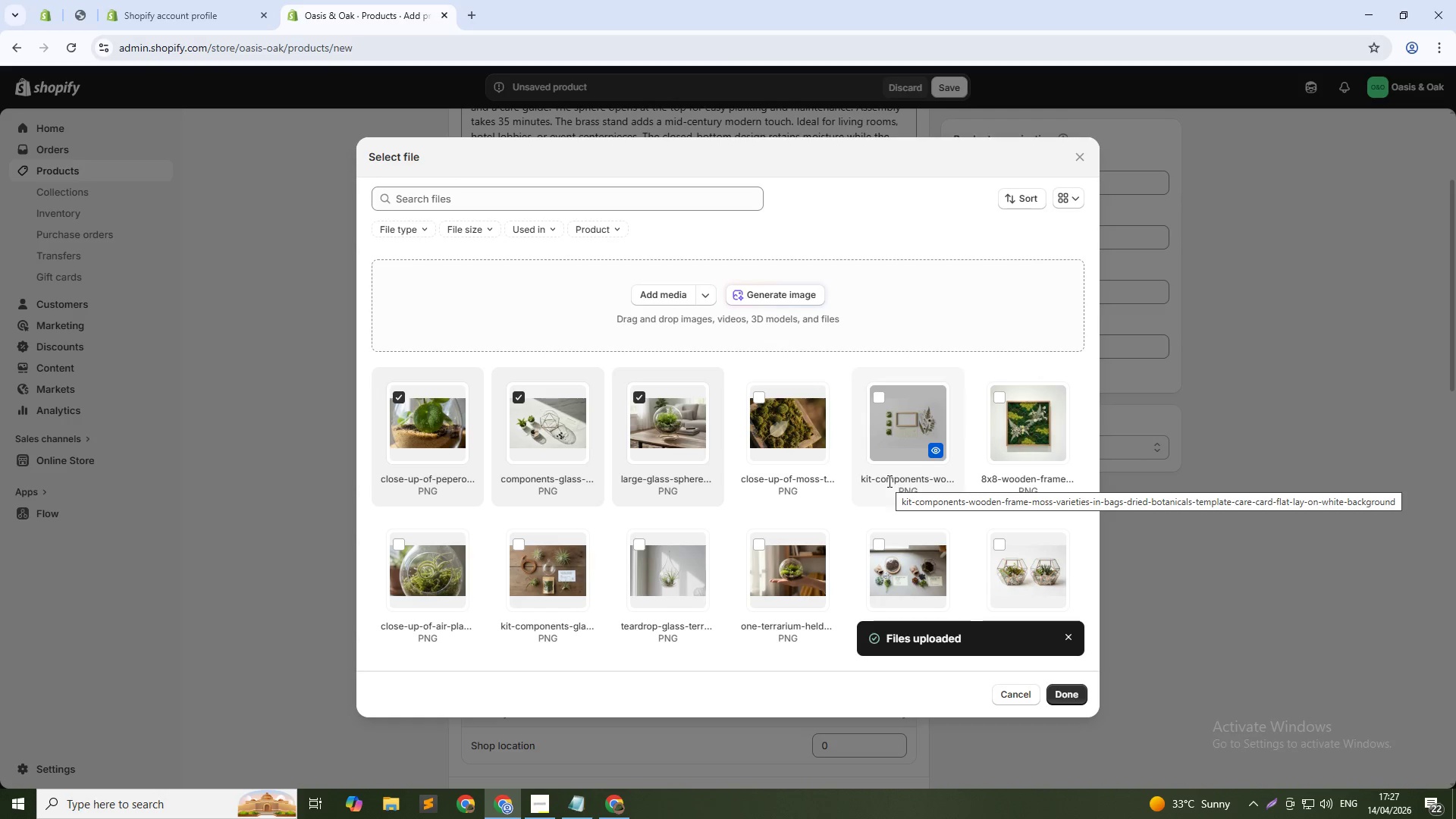 
wait(17.41)
 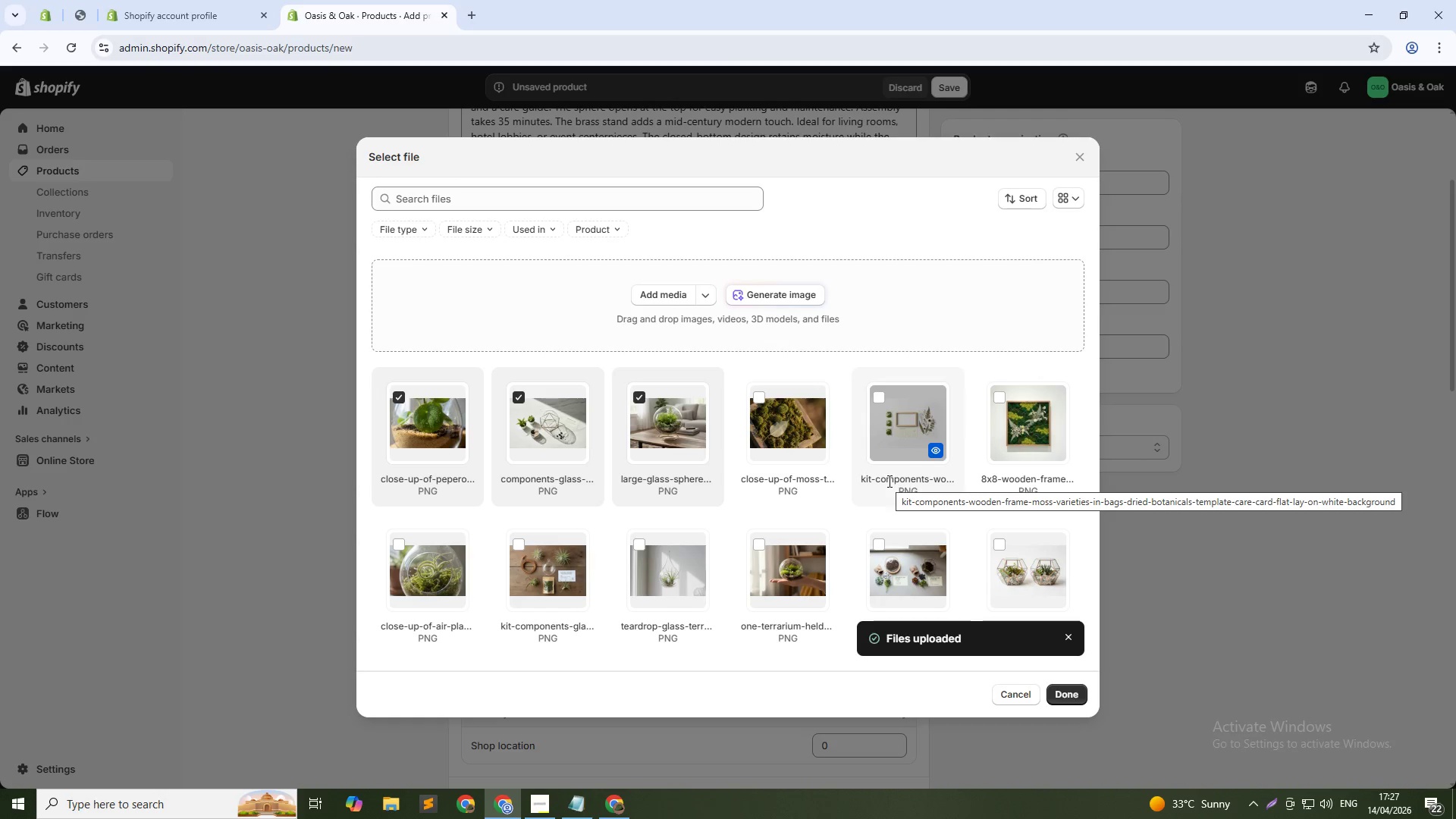 
left_click([1067, 701])
 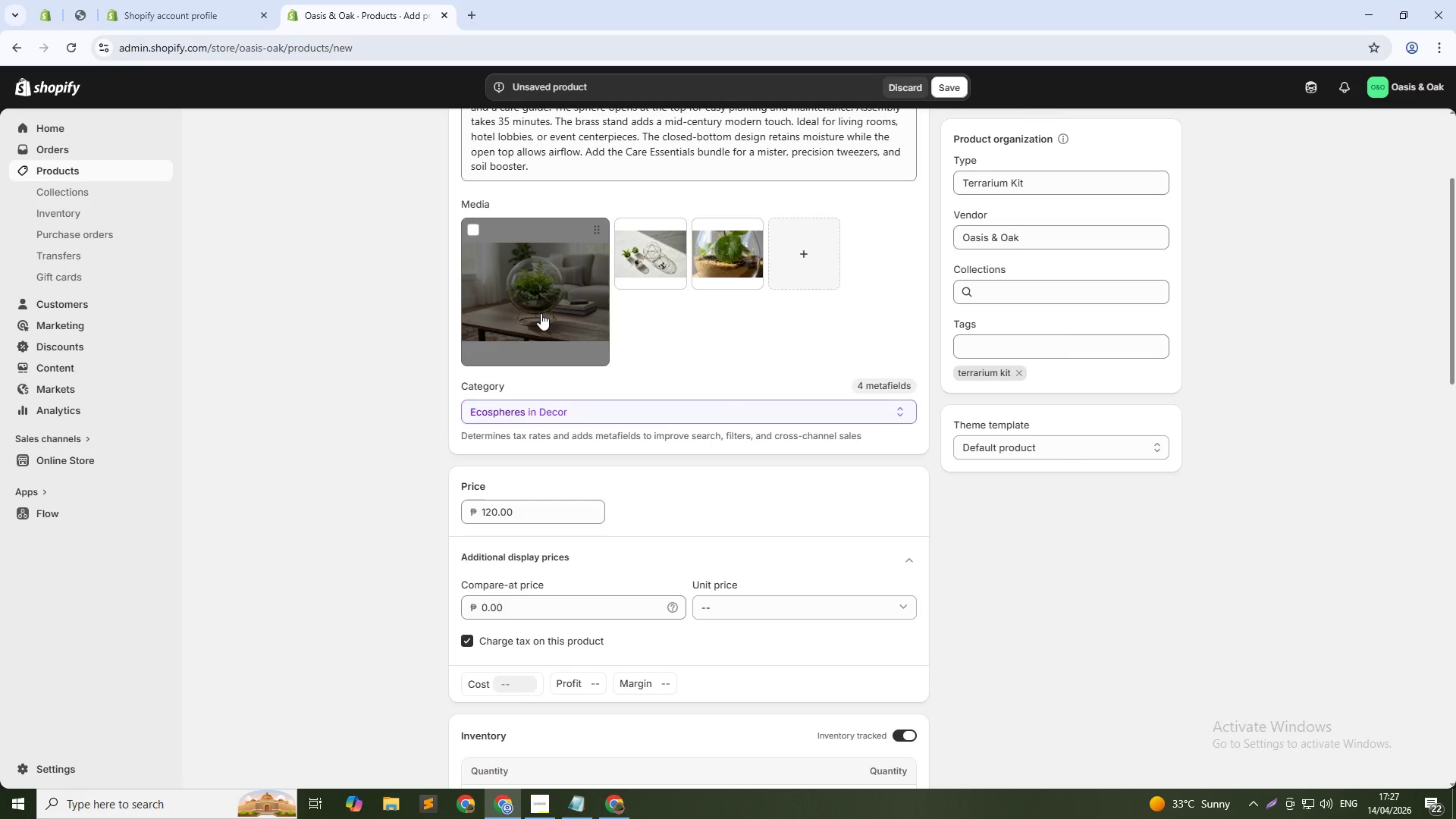 
left_click([538, 303])
 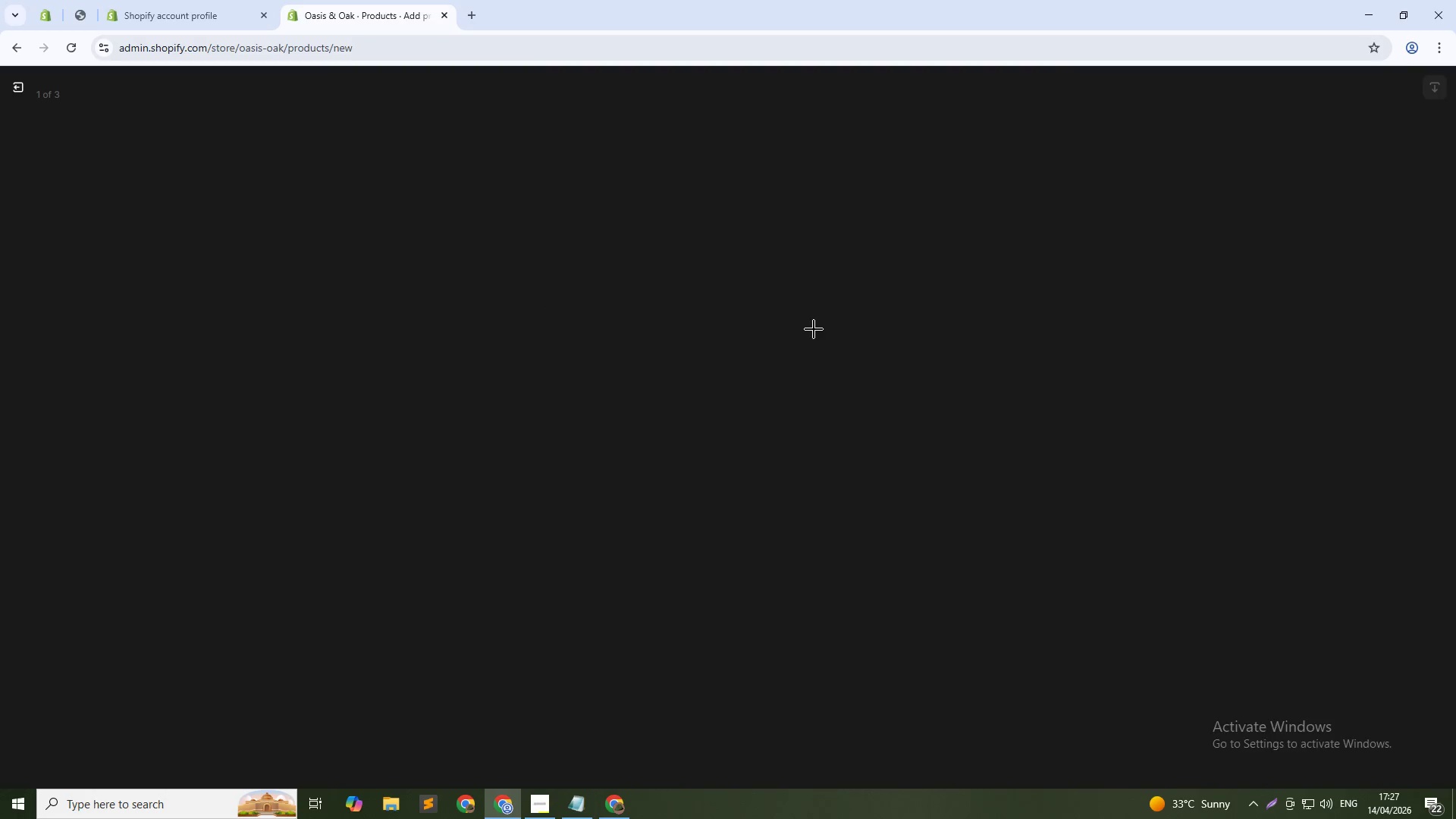 
left_click([1351, 257])
 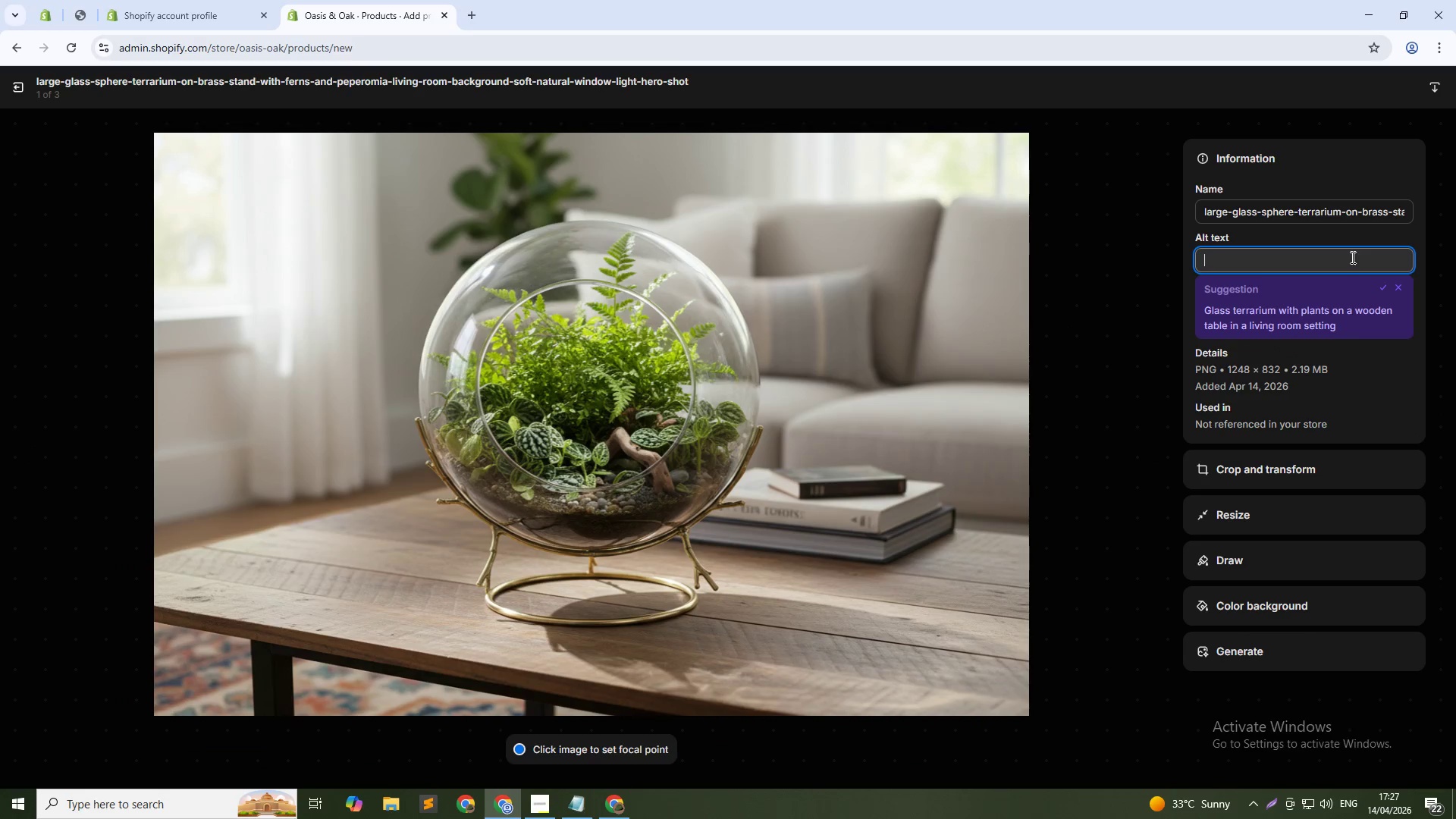 
type(Oasis & Oak large botanical sphere terrarium with brass stand - modular ecostystem statement peice)
 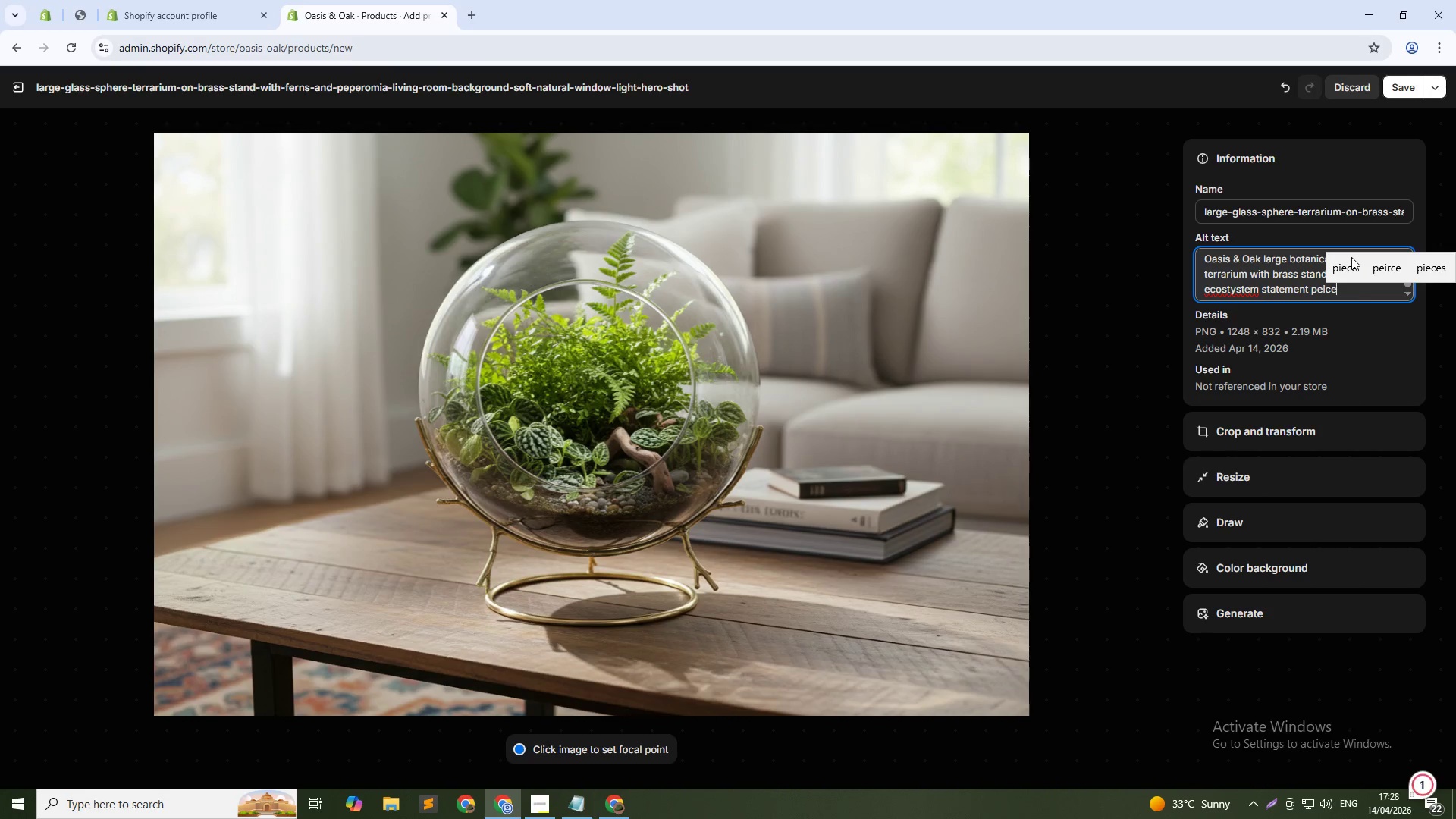 
key(ArrowLeft)
 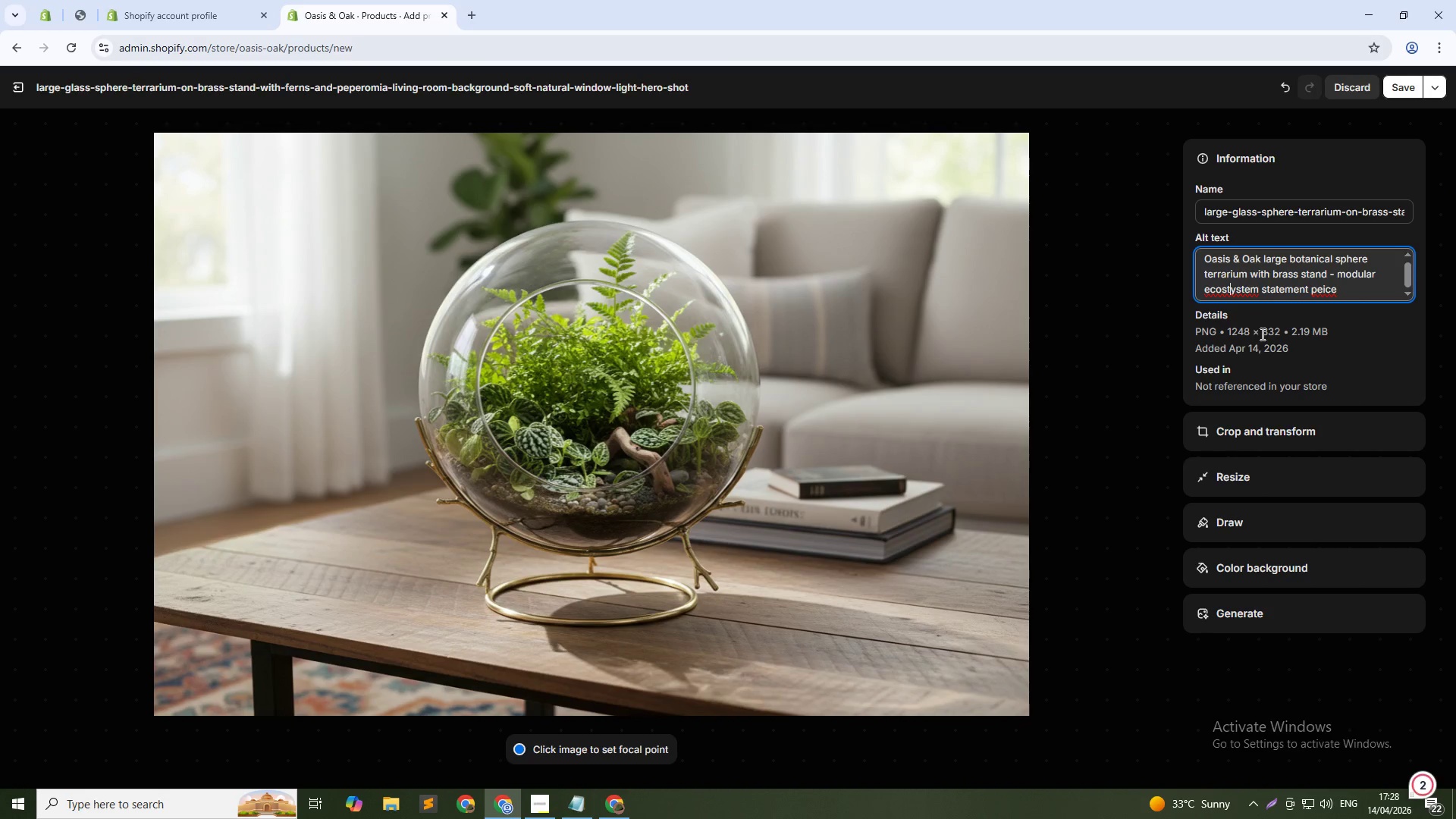 
key(Backspace)
 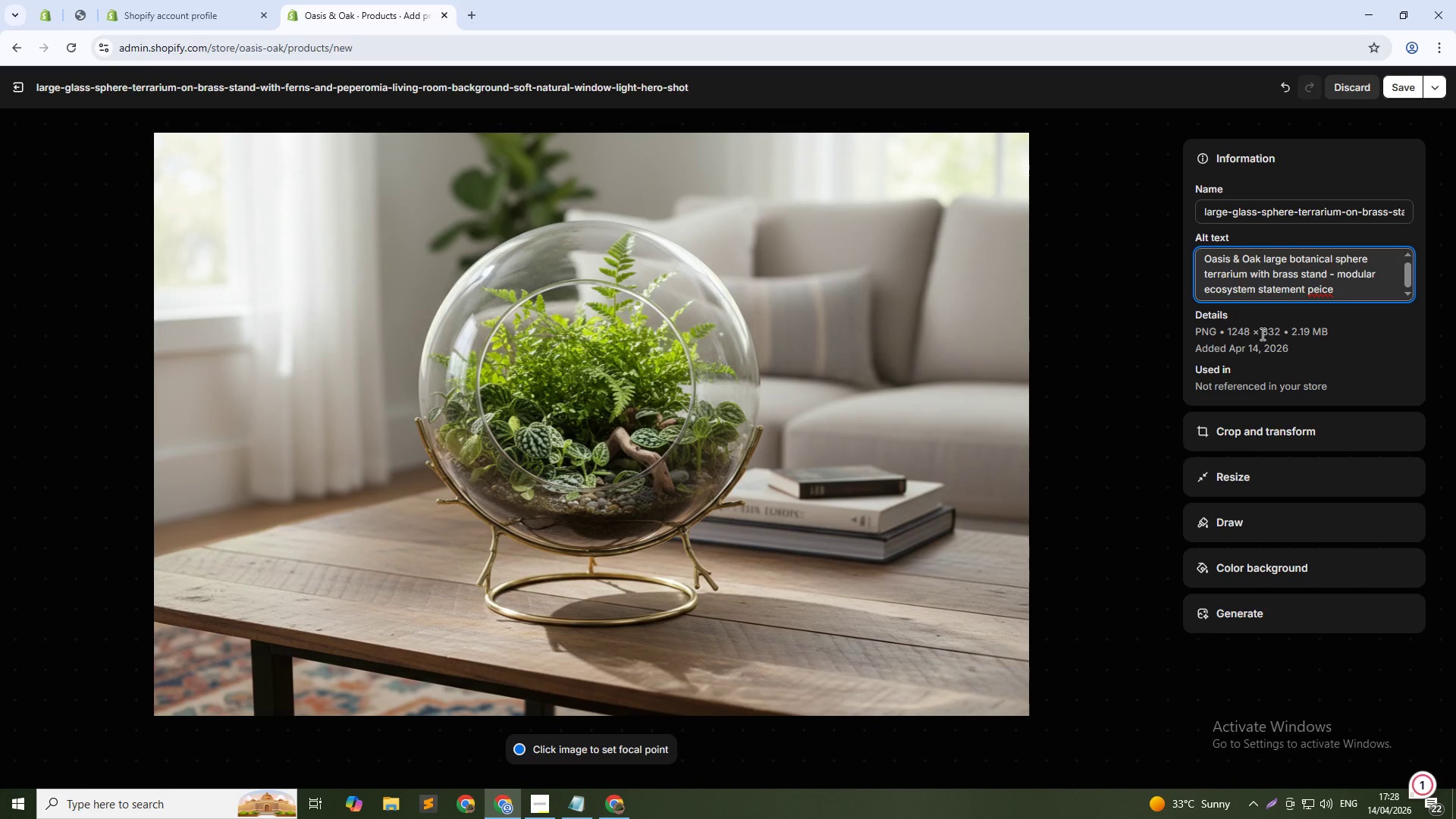 
key(ArrowDown)
 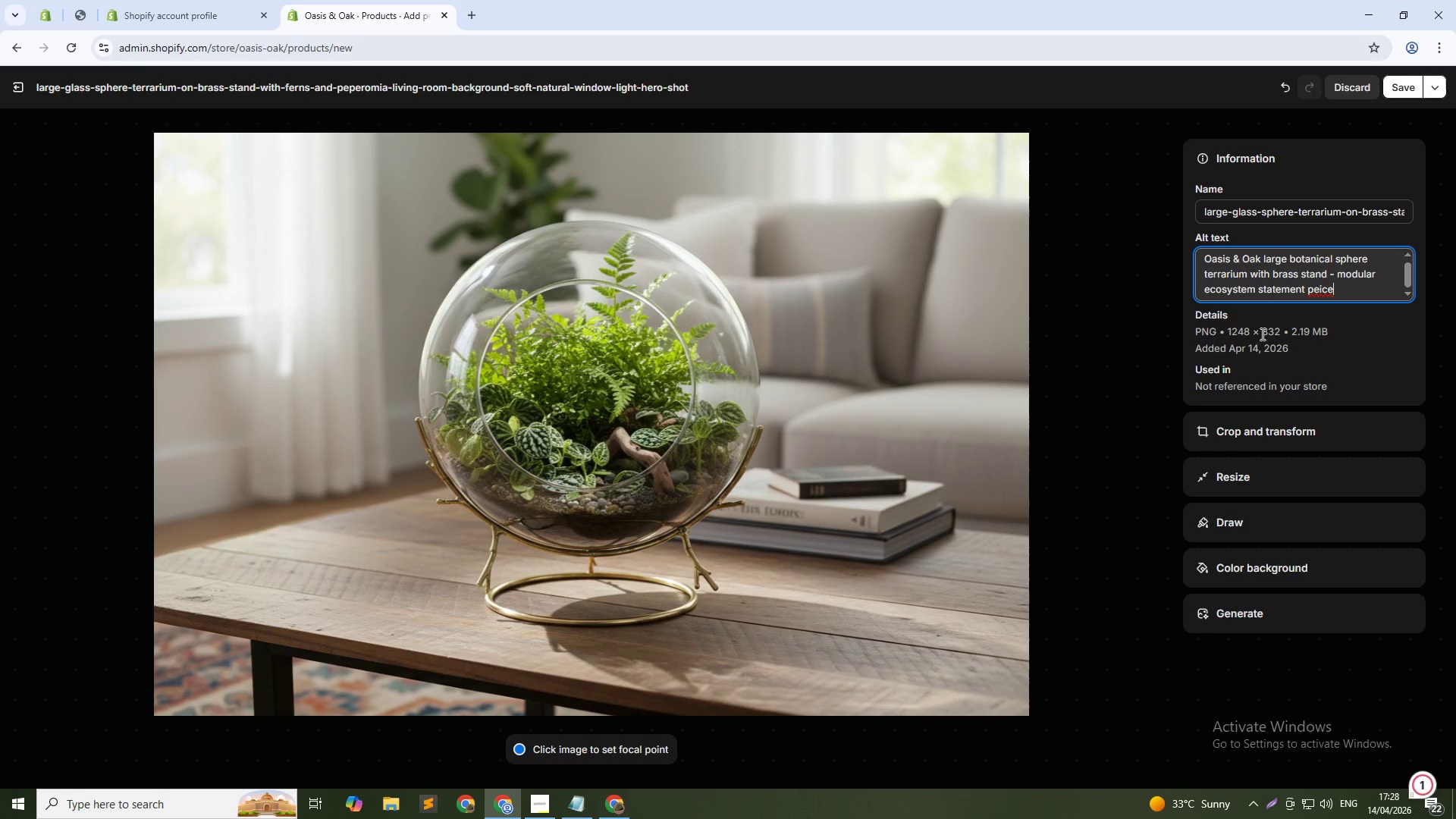 
key(ArrowLeft)
 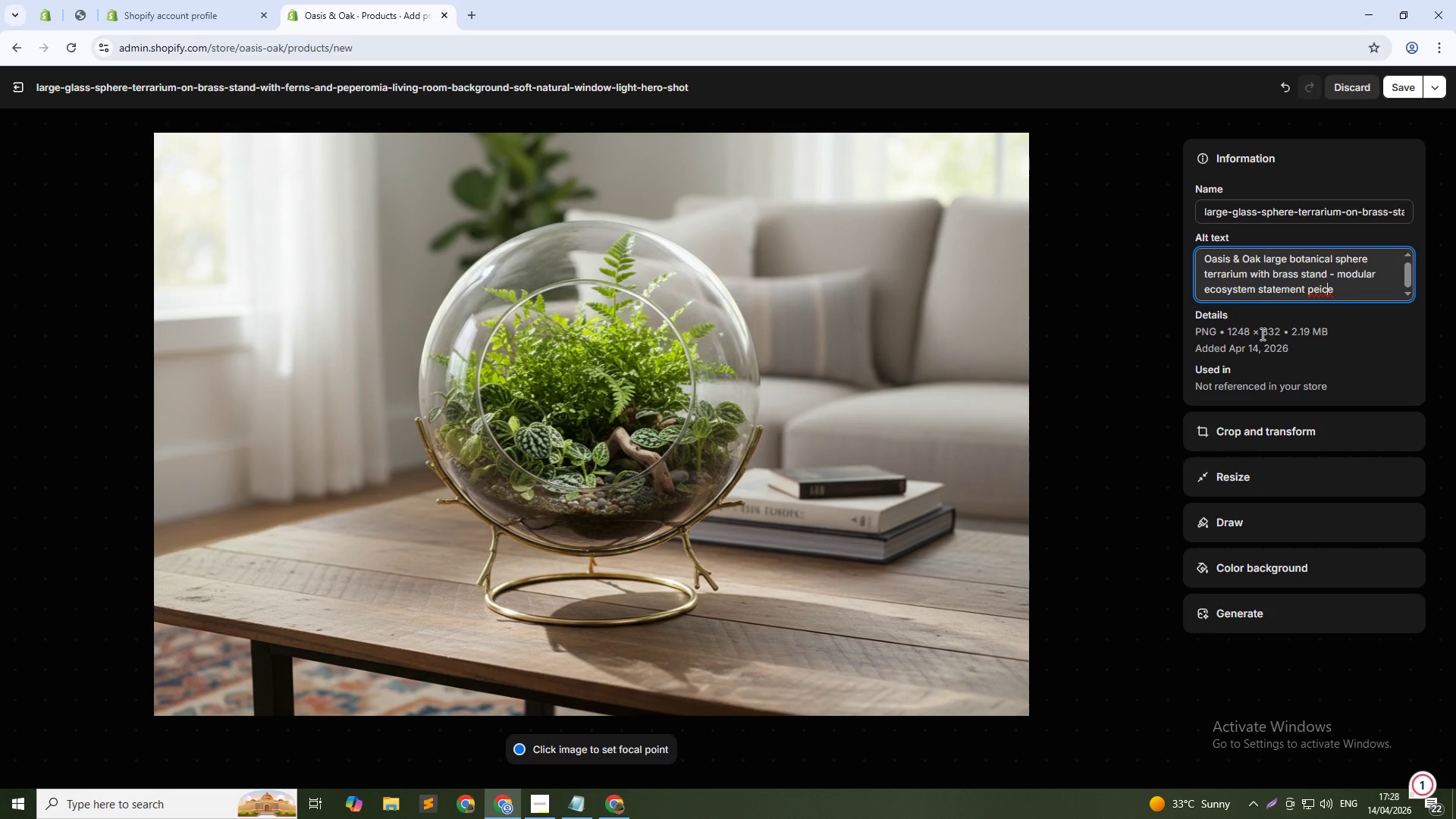 
key(ArrowLeft)
 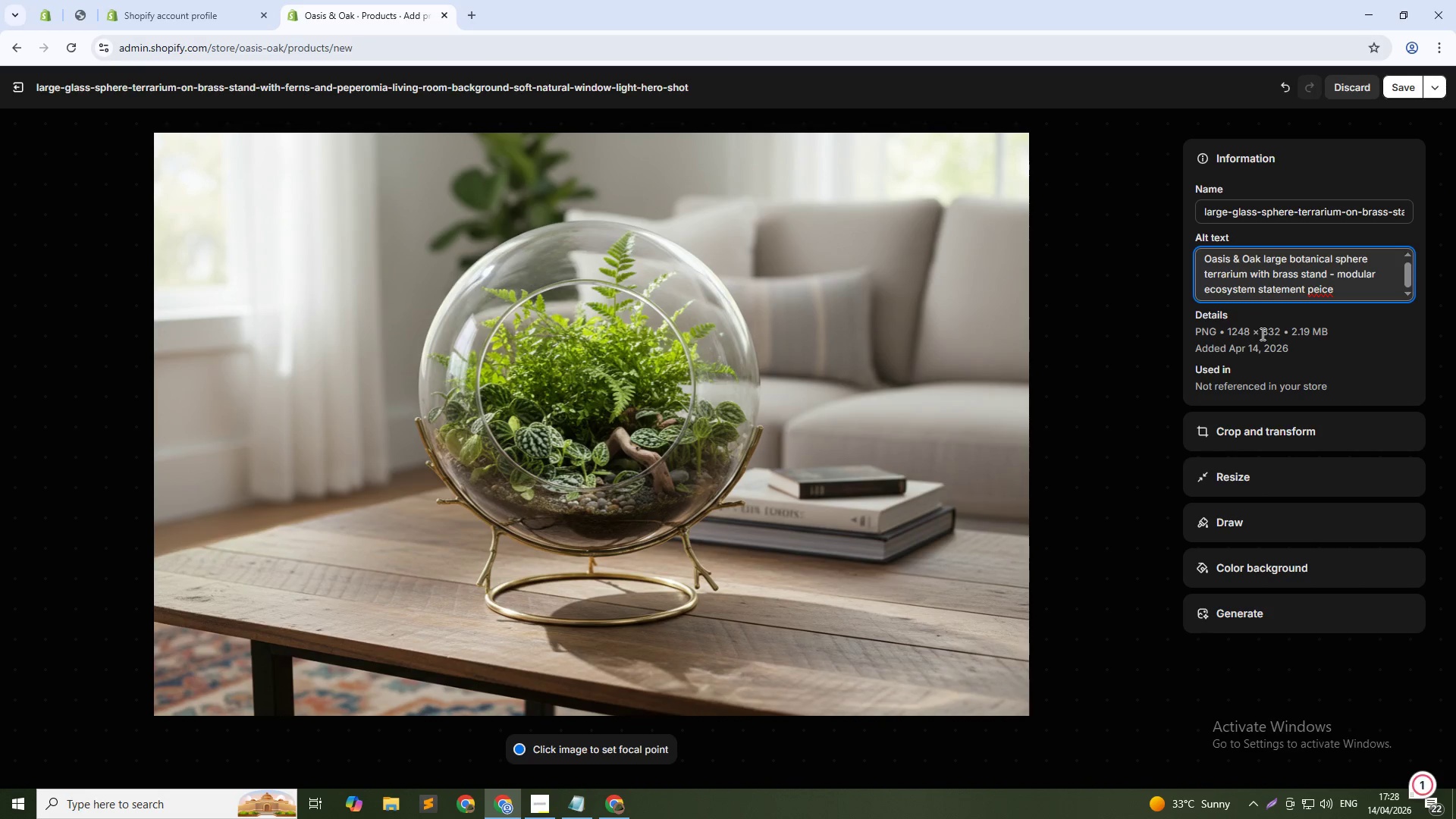 
key(ArrowLeft)
 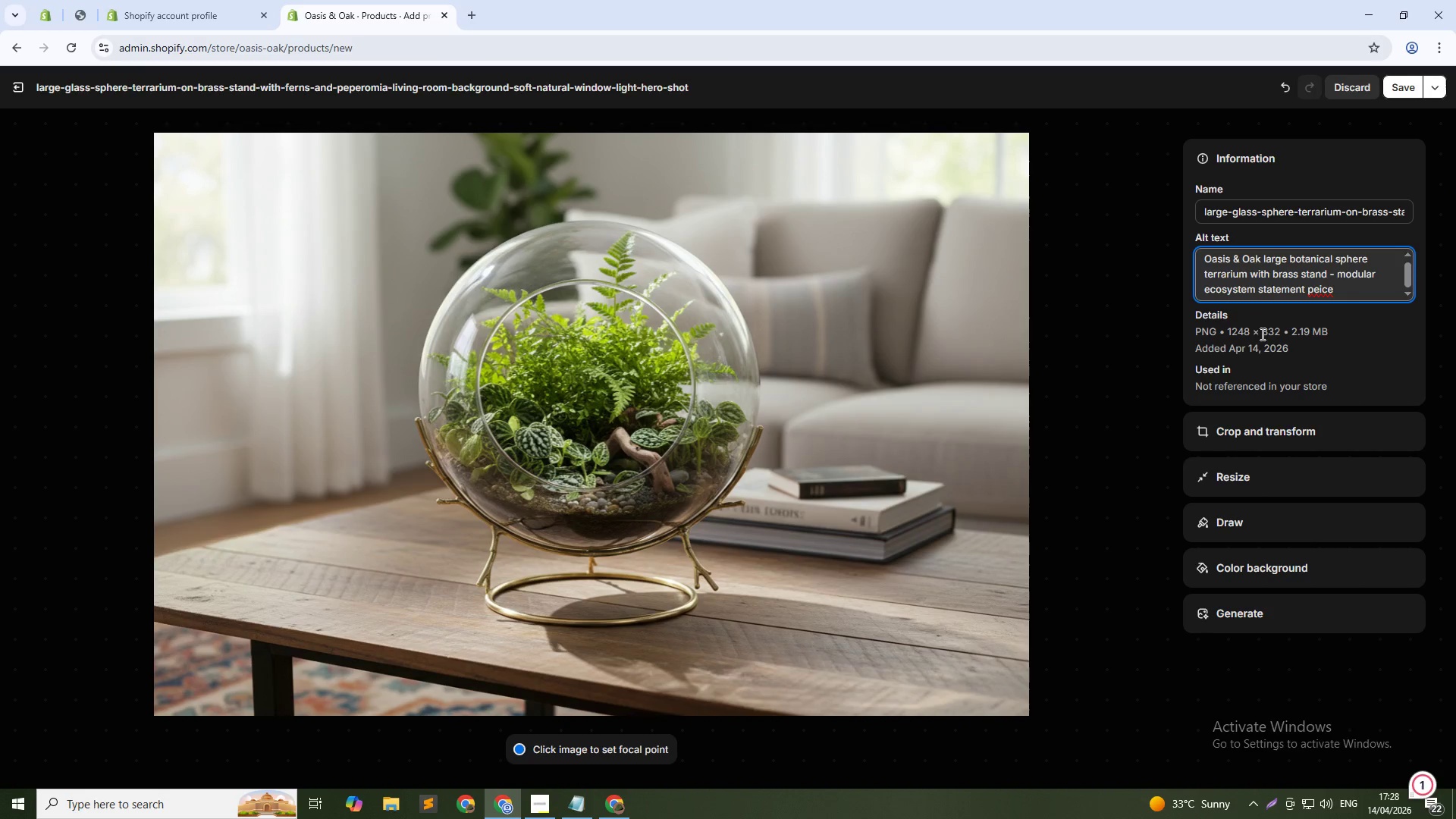 
key(I)
 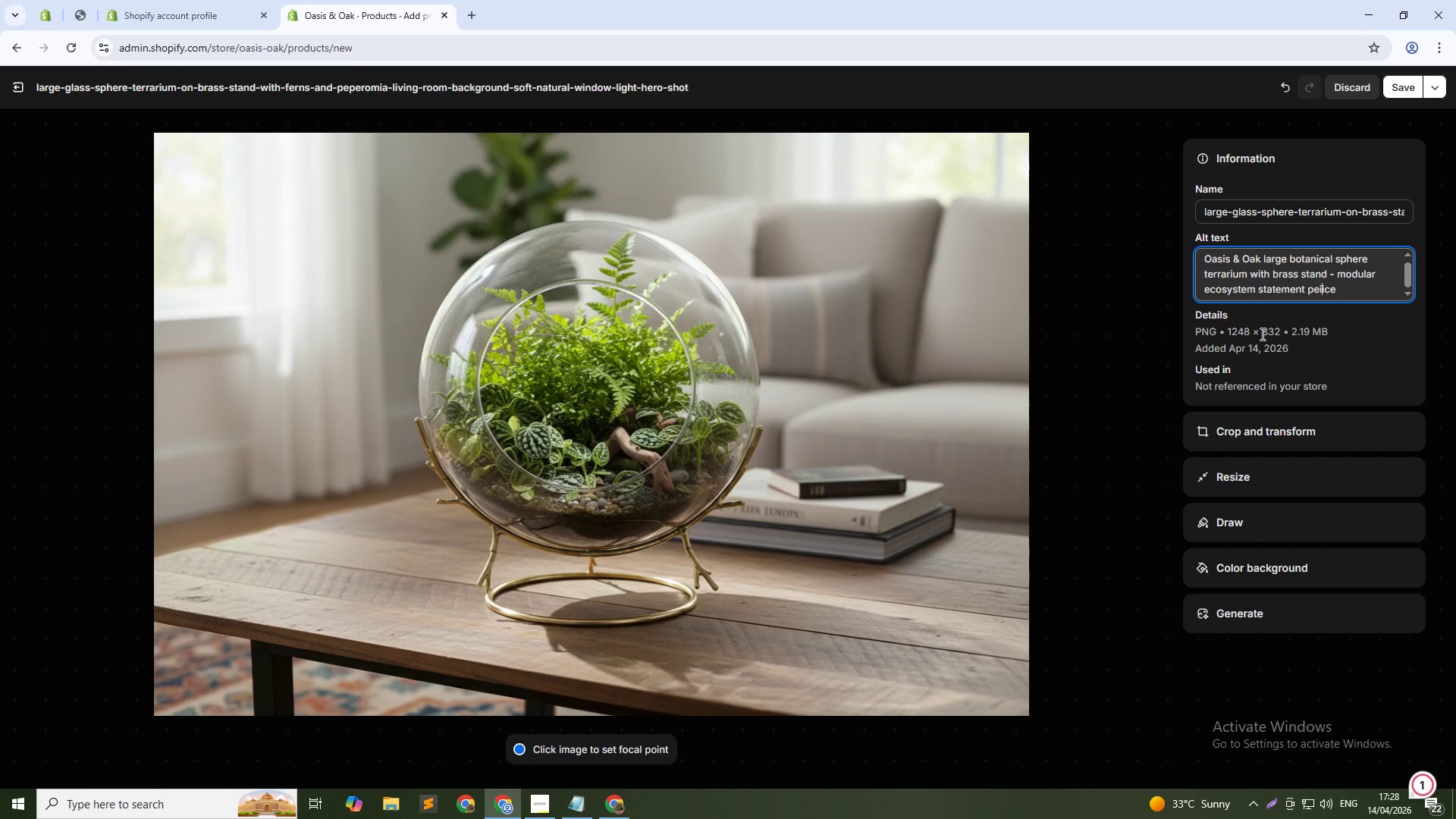 
key(ArrowRight)
 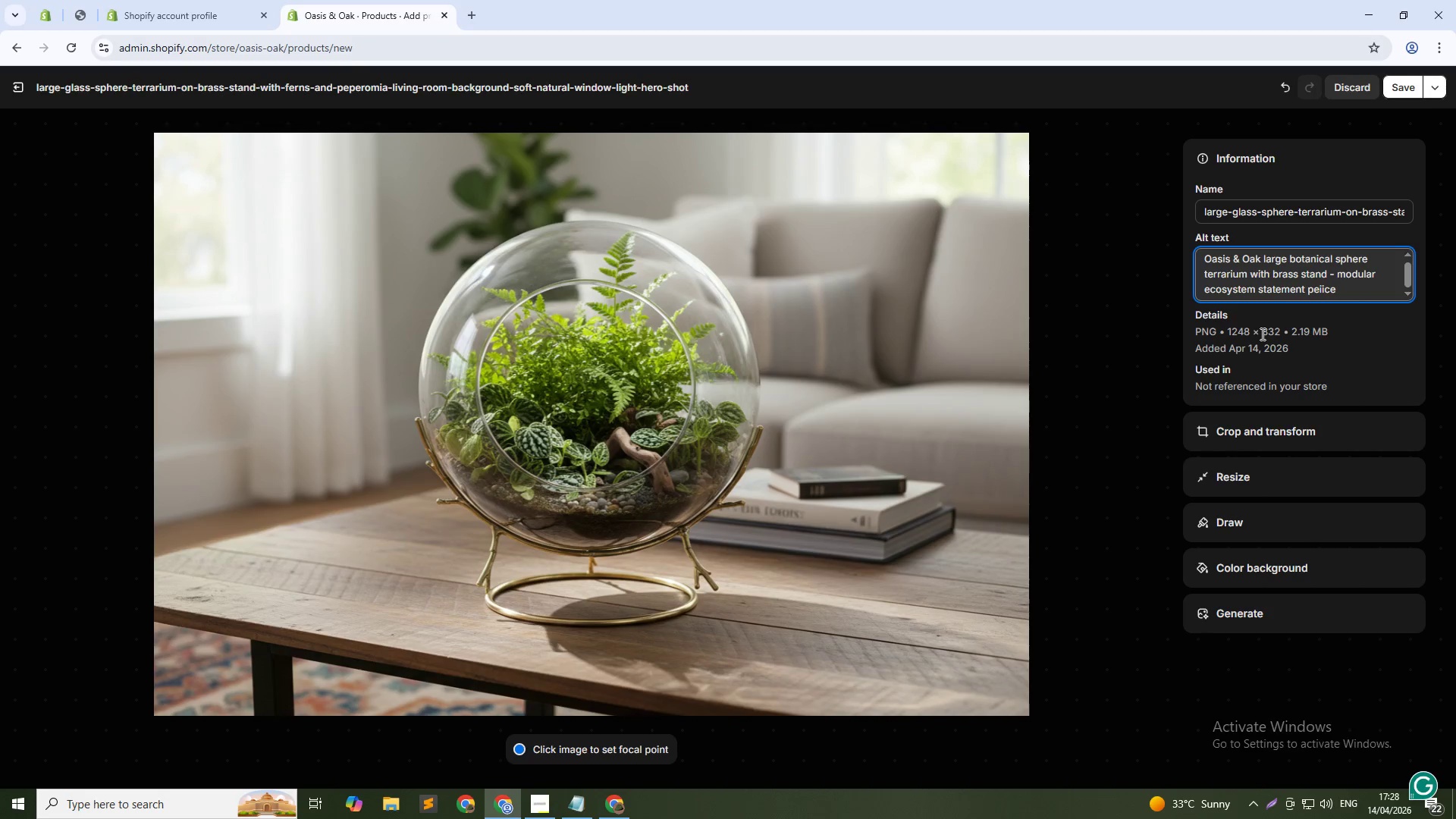 
key(ArrowLeft)
 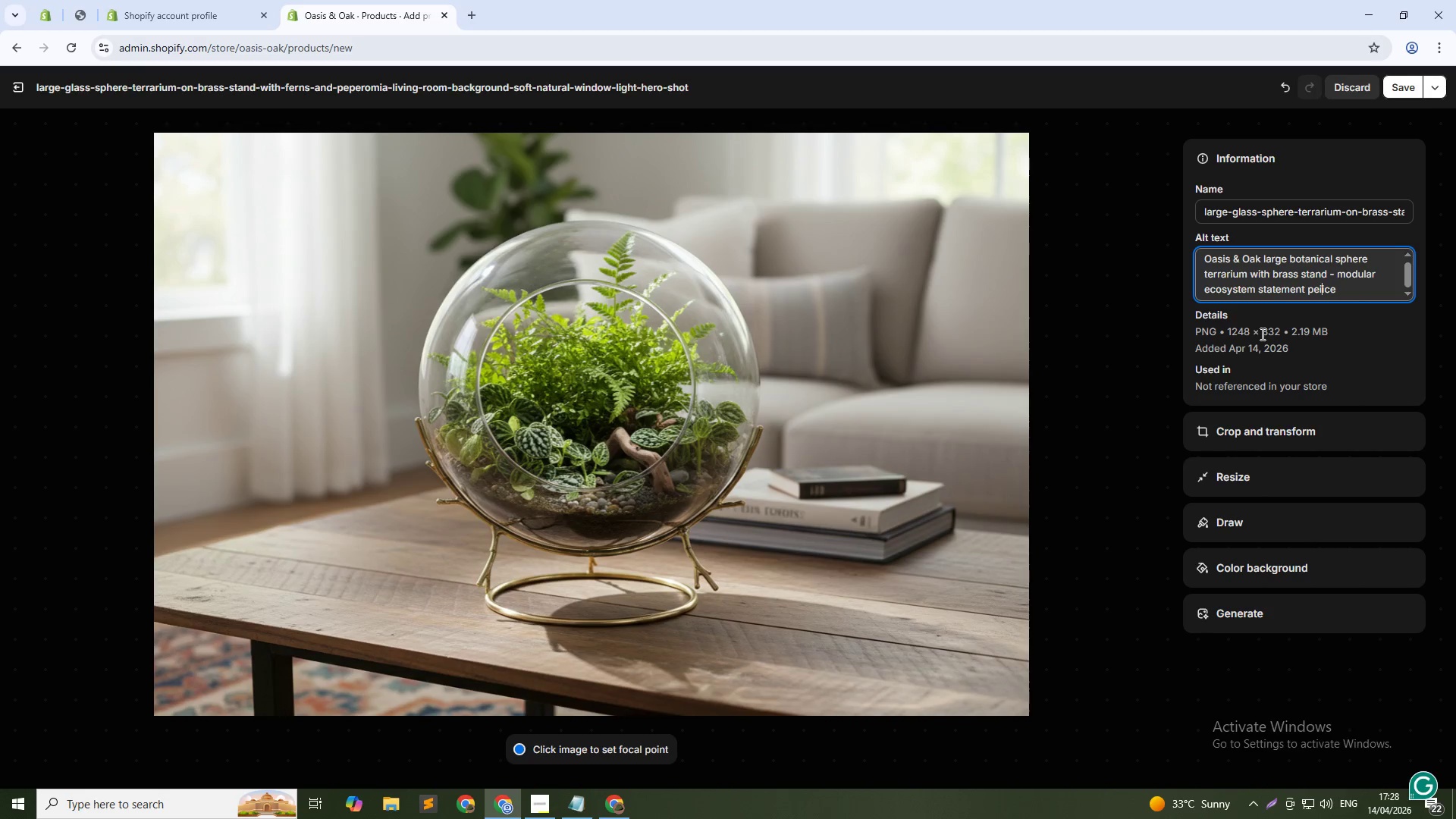 
key(Backspace)
 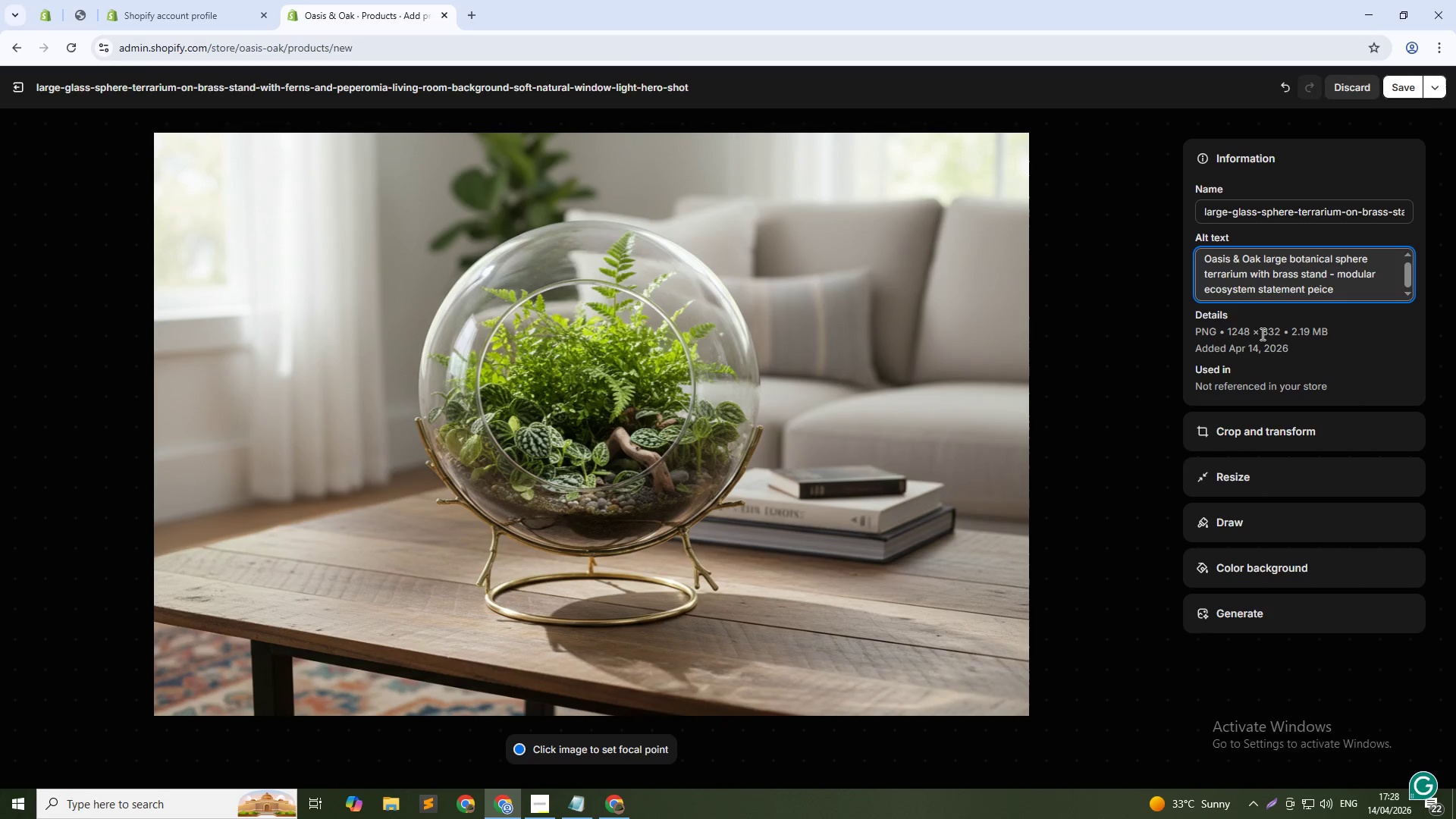 
key(ArrowLeft)
 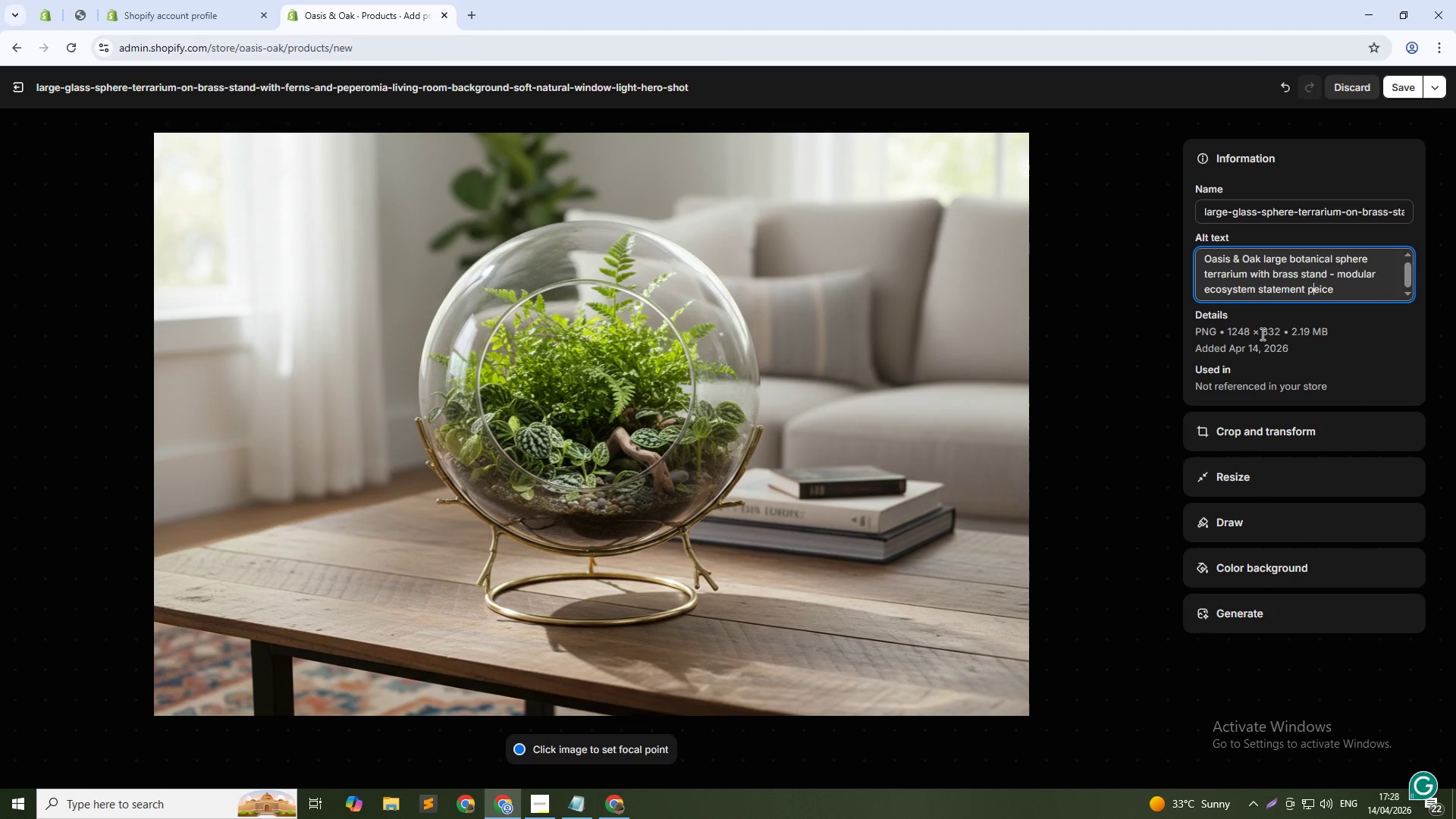 
key(I)
 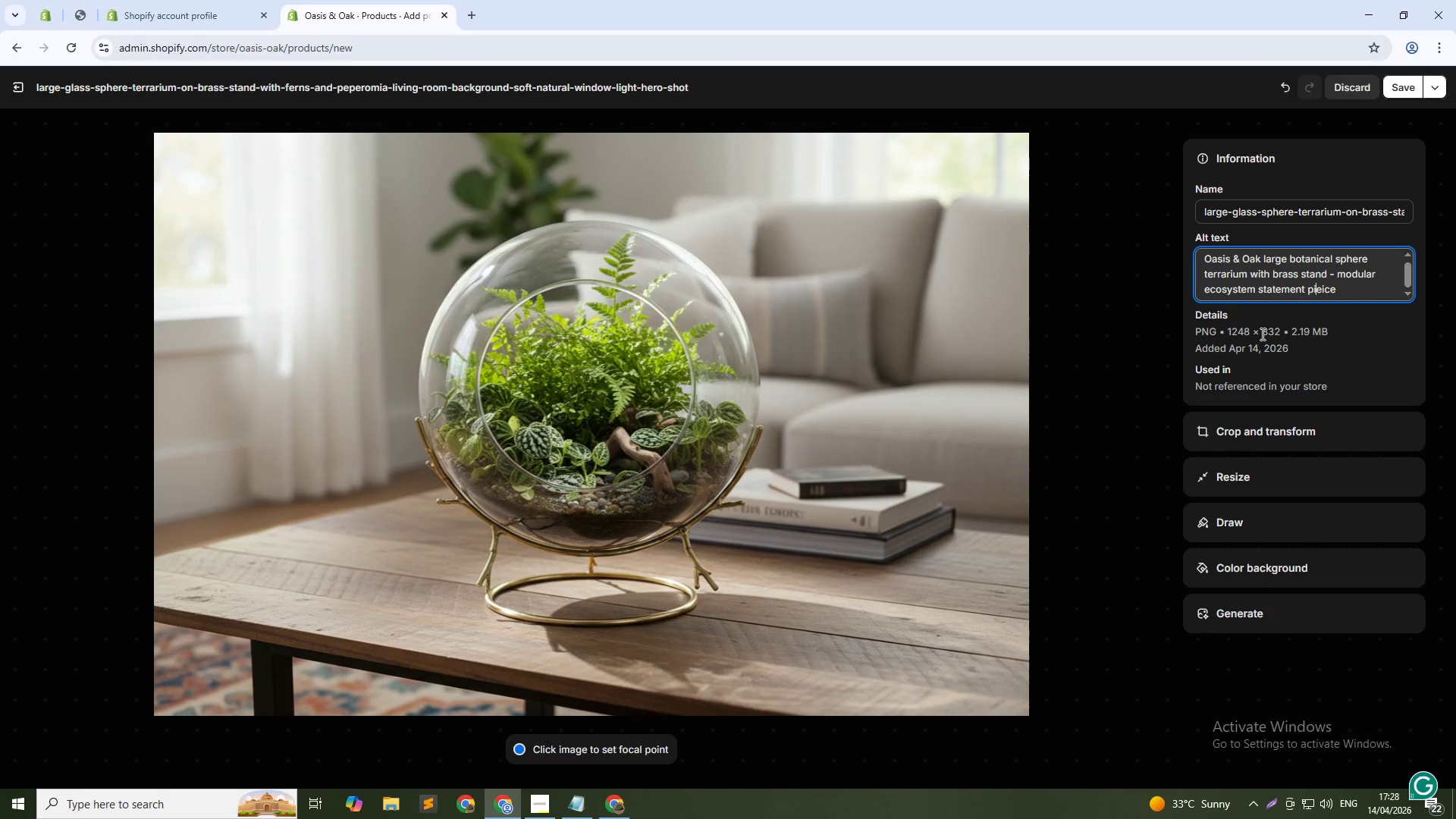 
key(ArrowRight)
 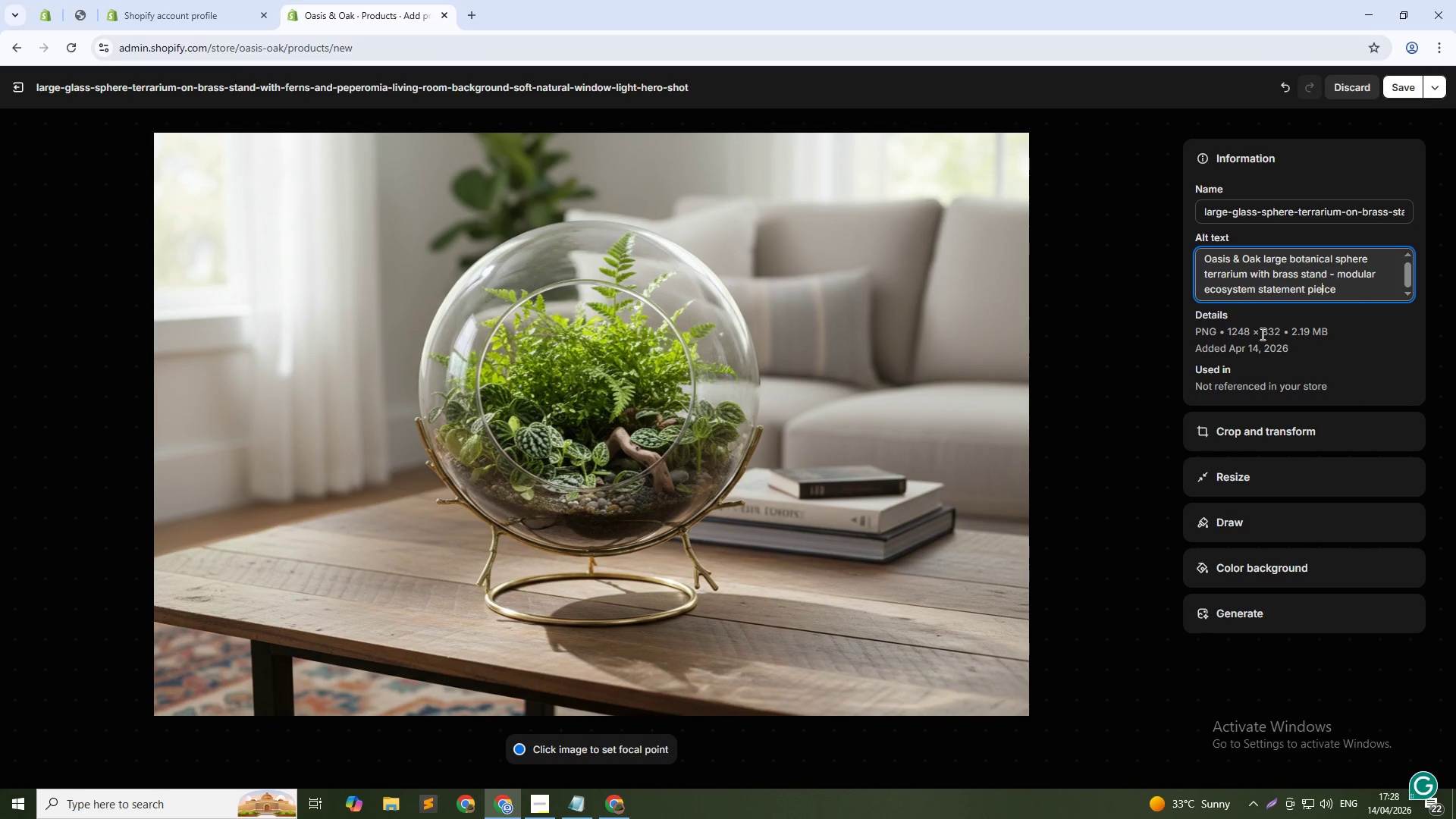 
key(Delete)
 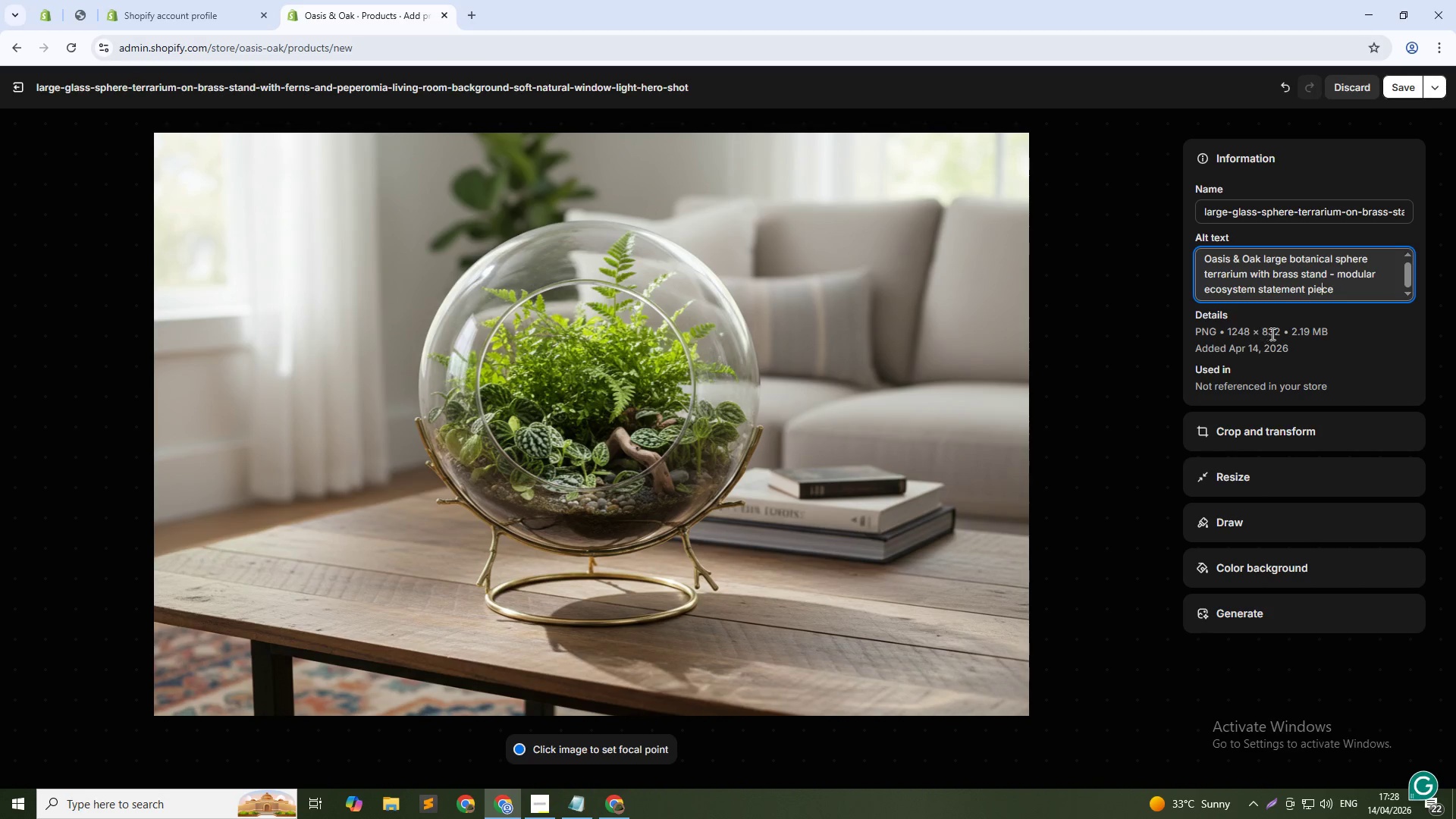 
left_click([1358, 288])
 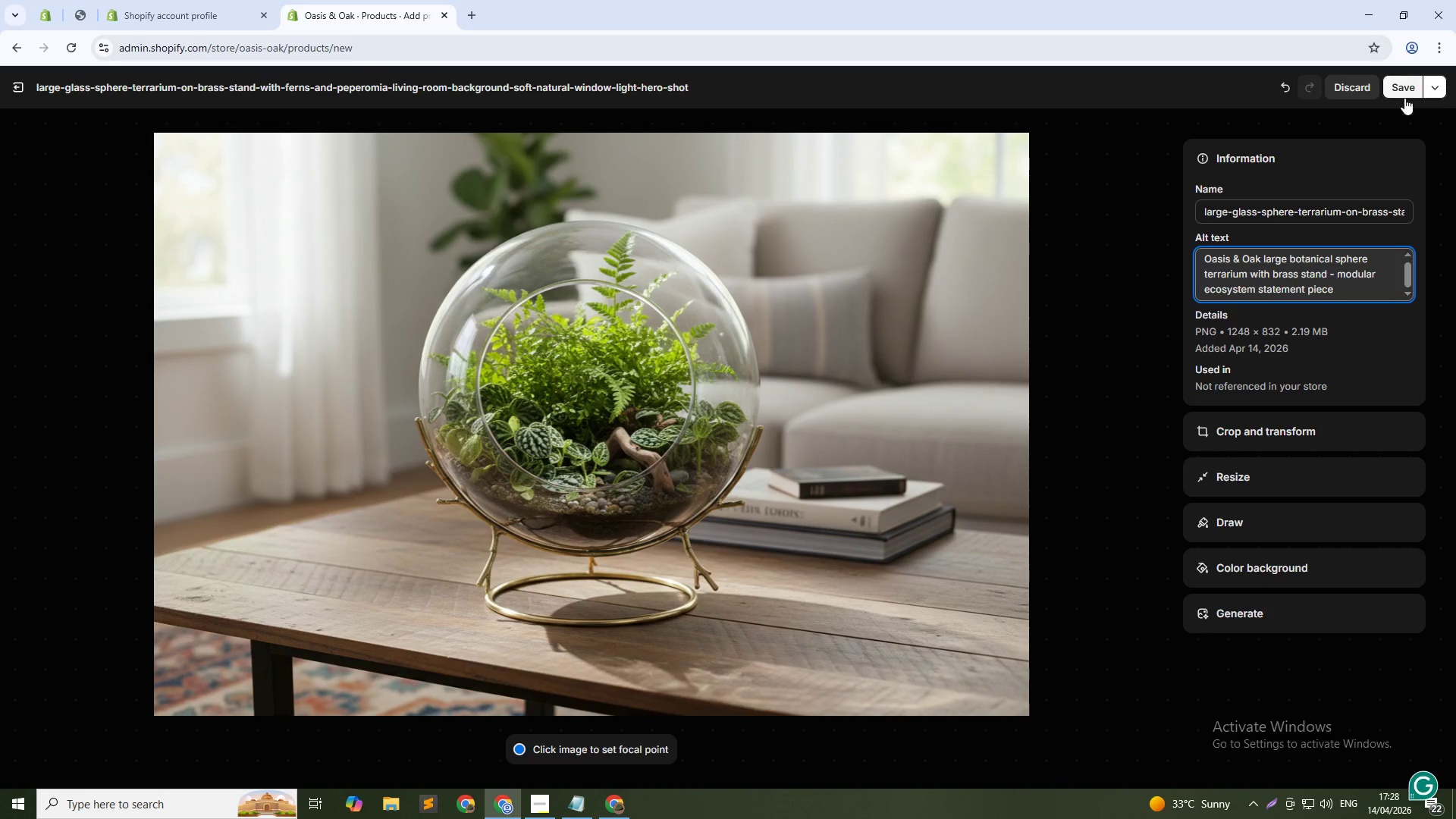 
left_click([1404, 93])
 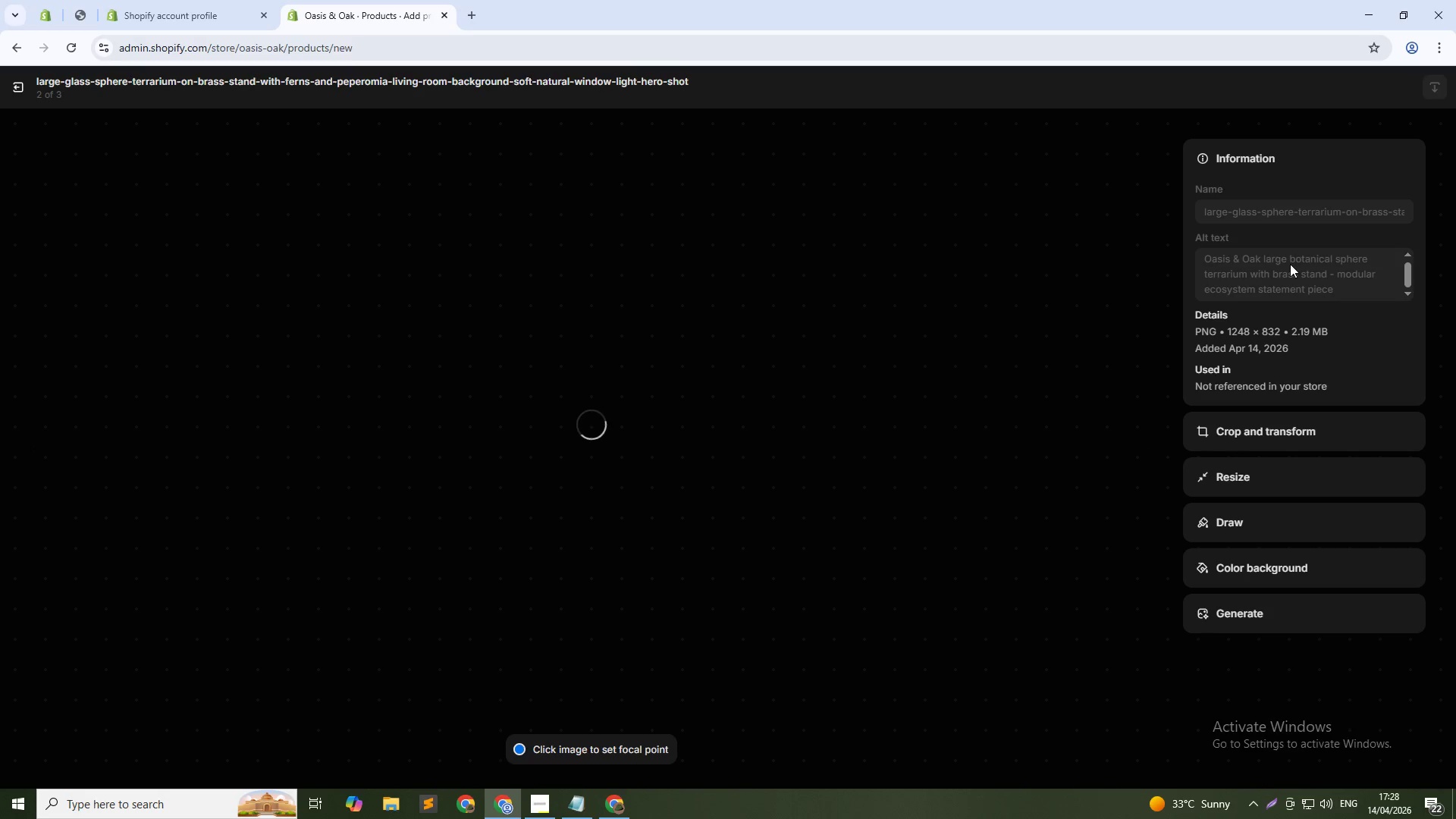 
wait(6.34)
 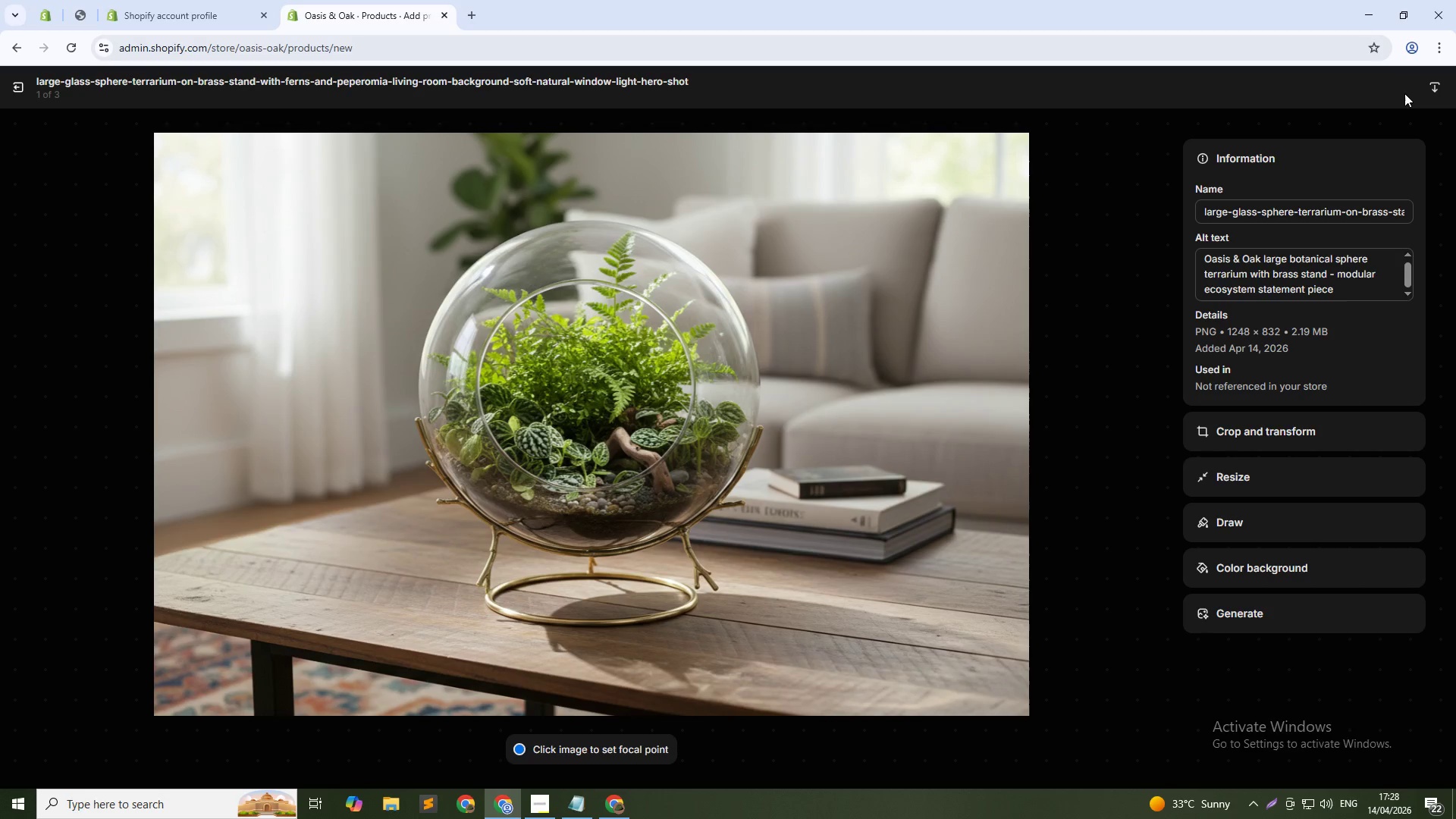 
left_click([1310, 262])
 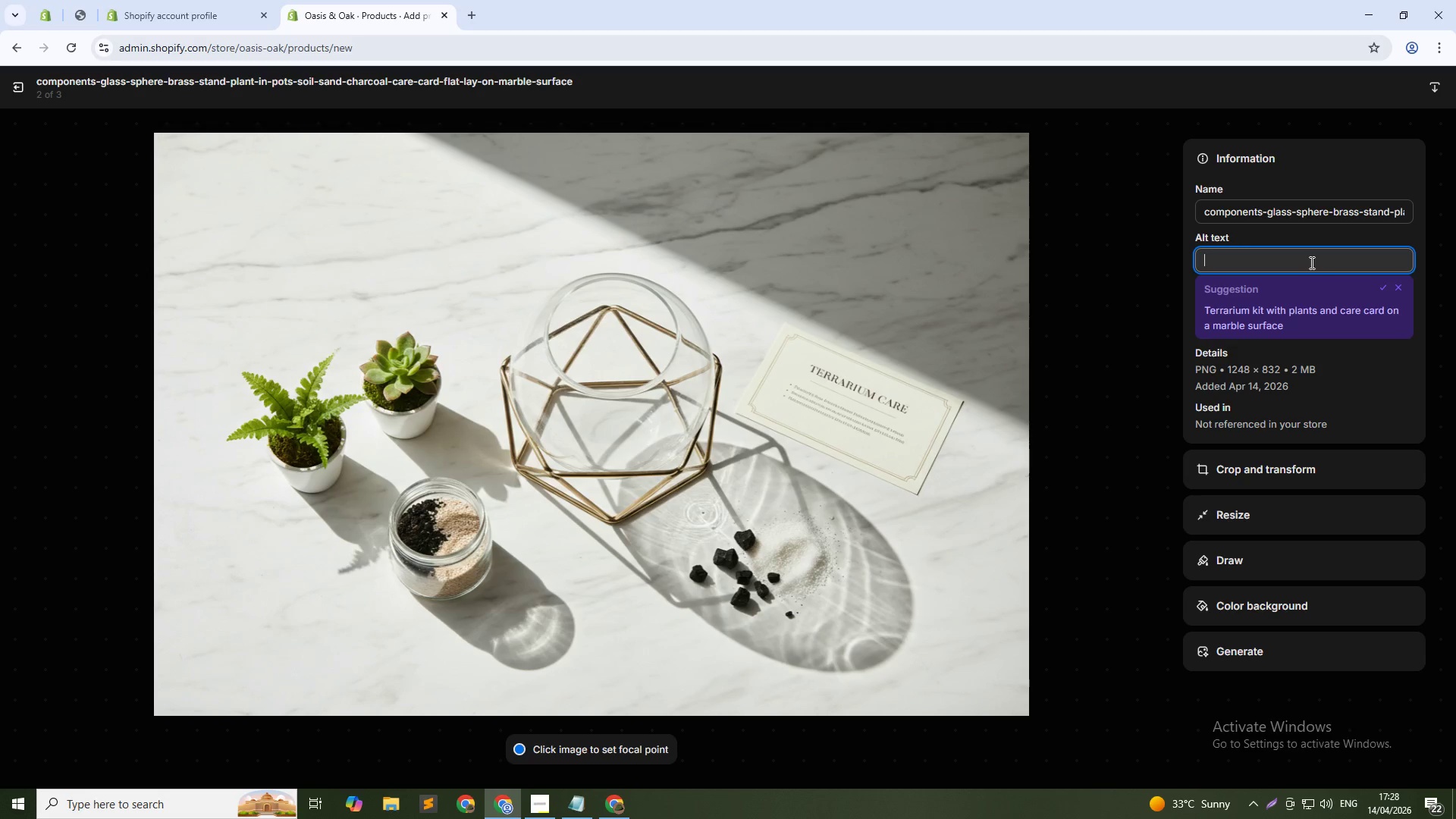 
type(DIY large terrarium kit components - handcrafted terrarium supplies by Oasis & Oak)
 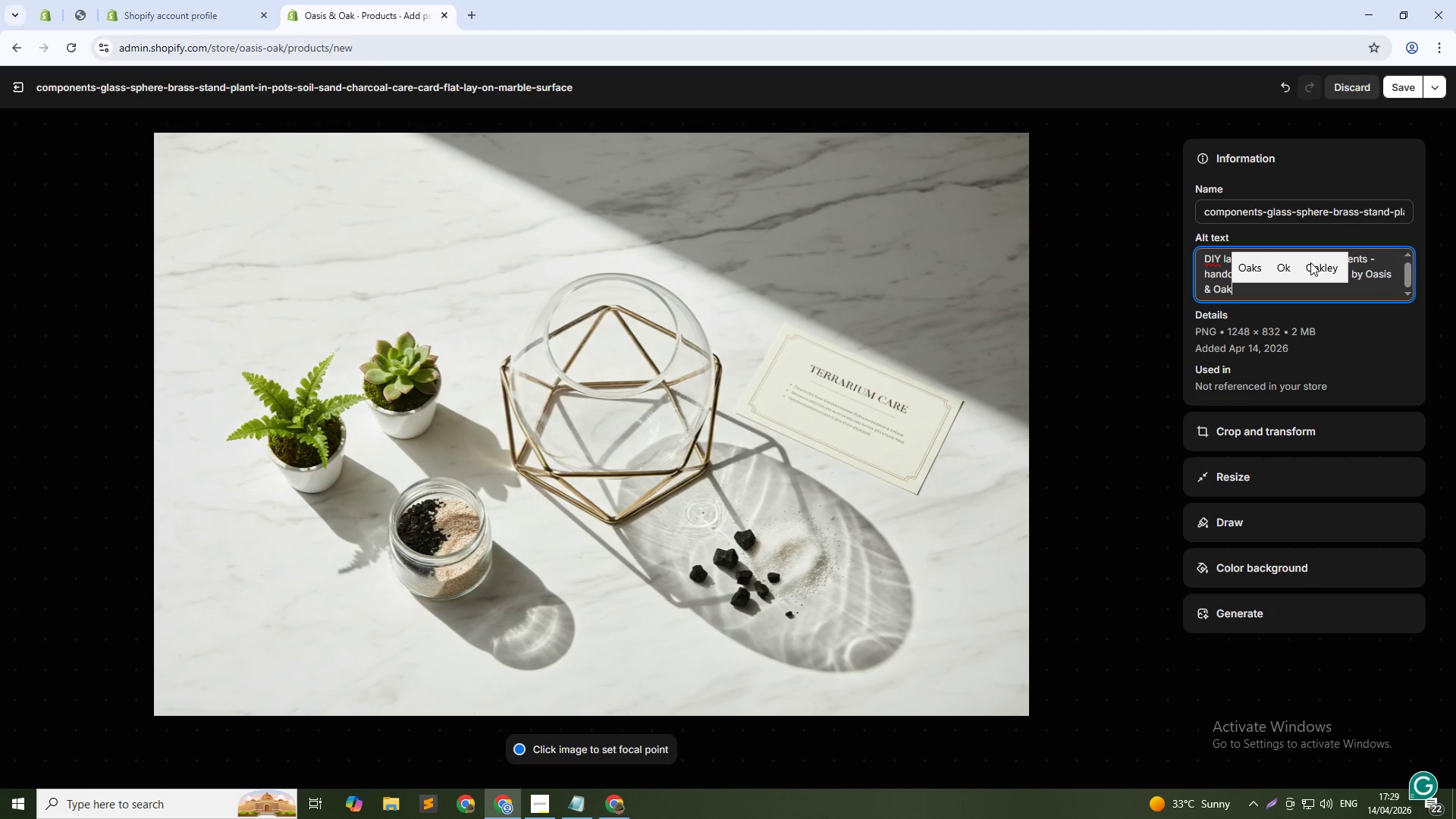 
left_click([1397, 89])
 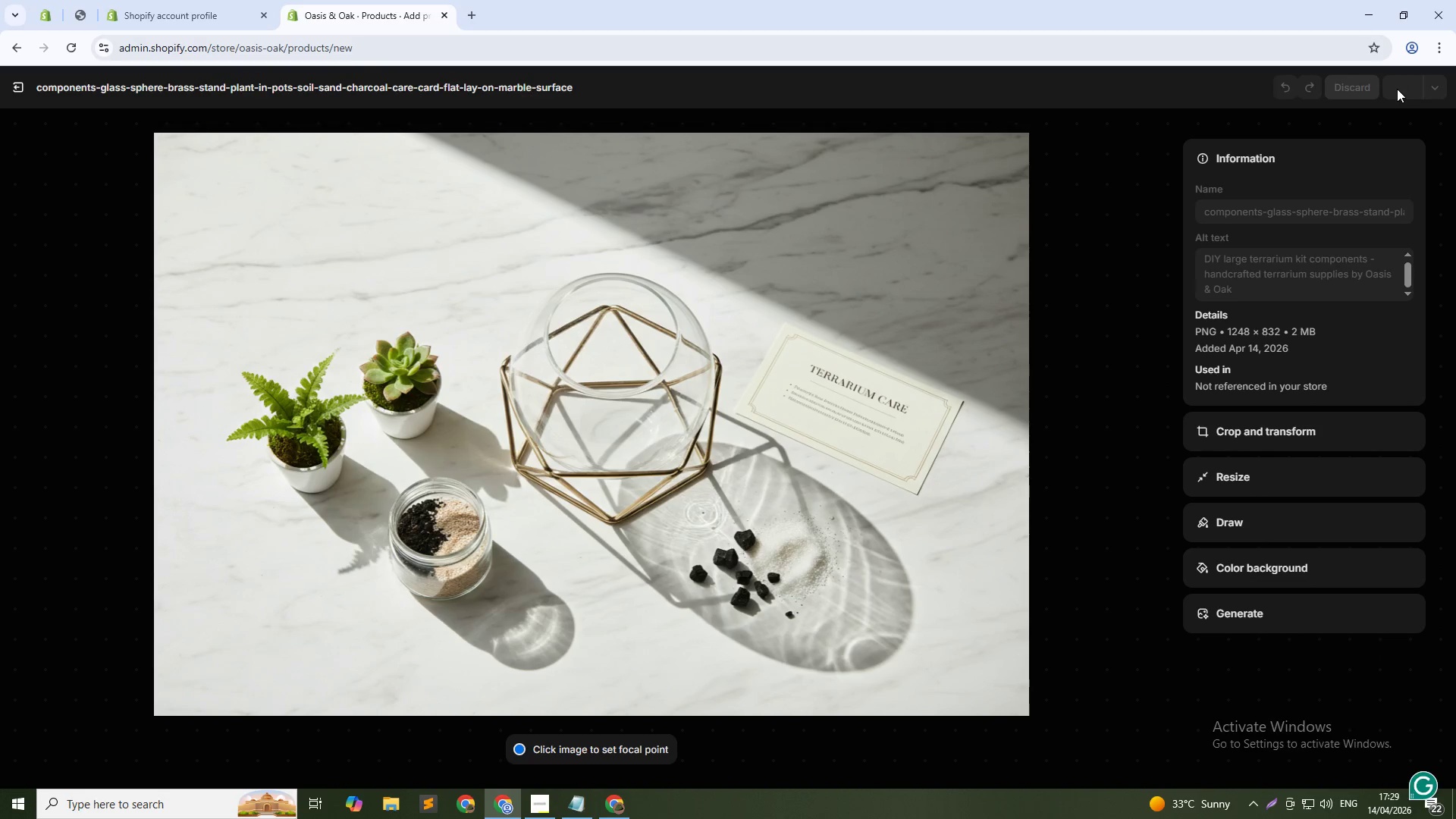 
mouse_move([1382, 110])
 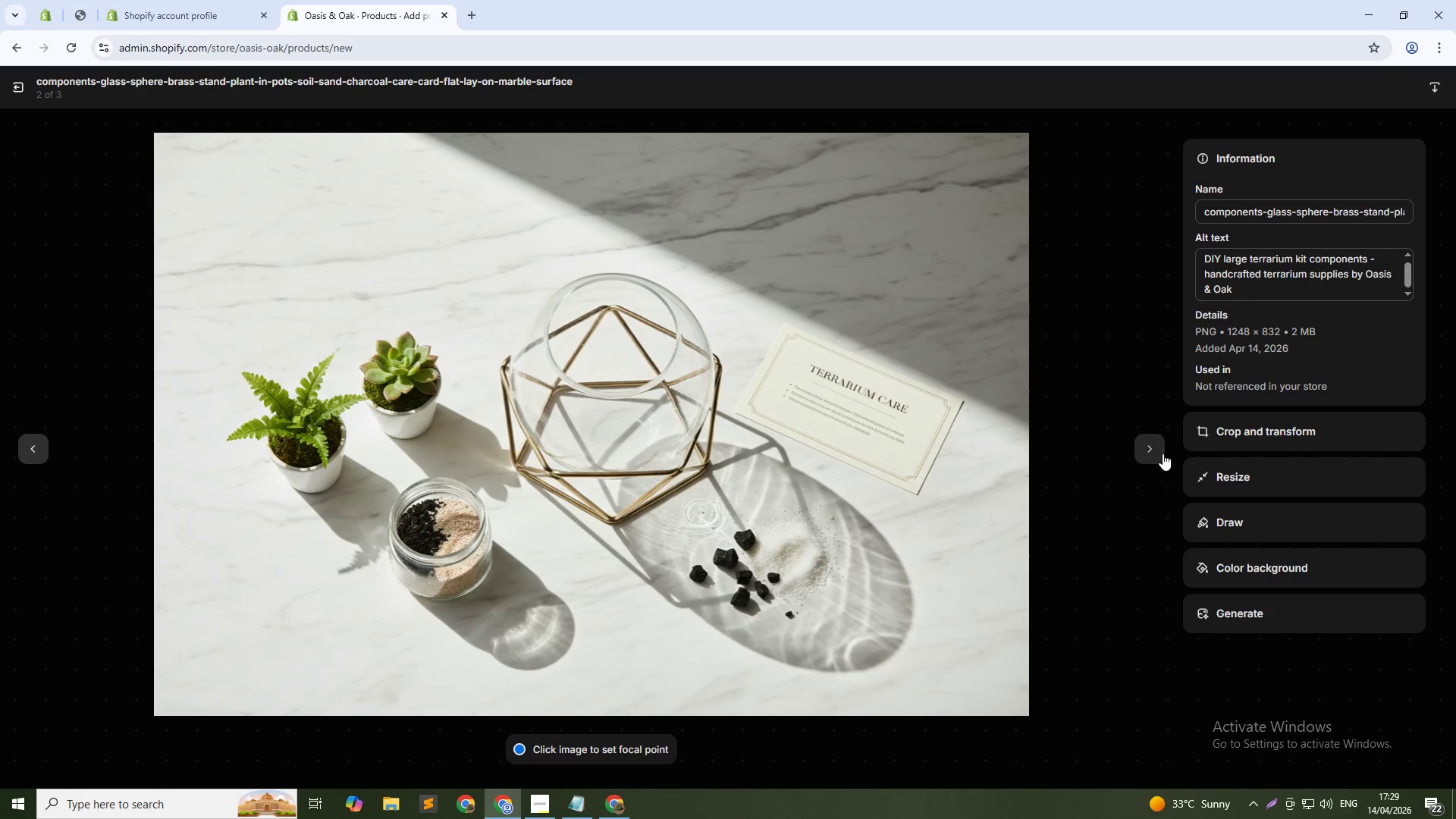 
left_click([1163, 451])